 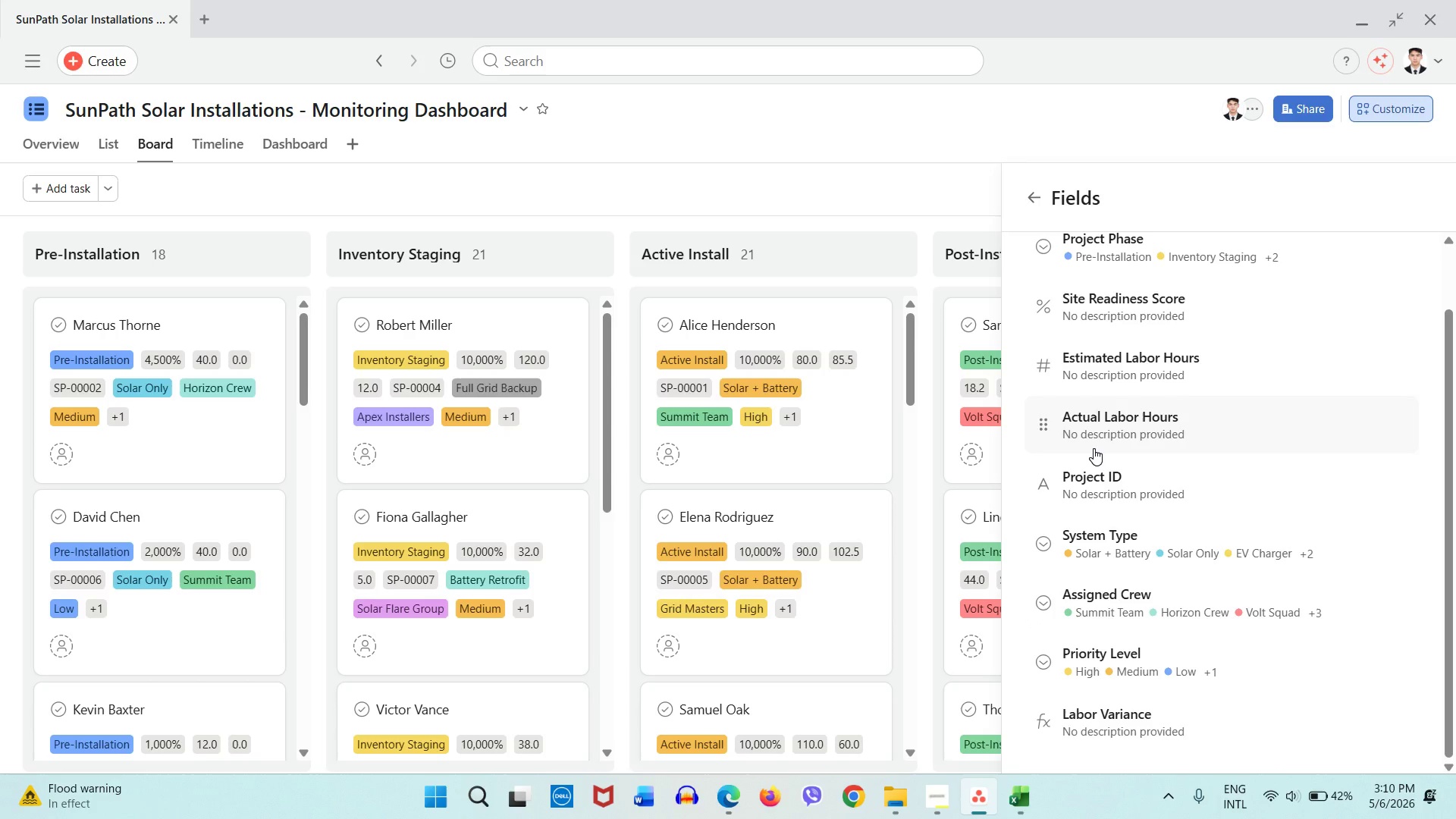 
scroll: coordinate [1134, 503], scroll_direction: down, amount: 1.0
 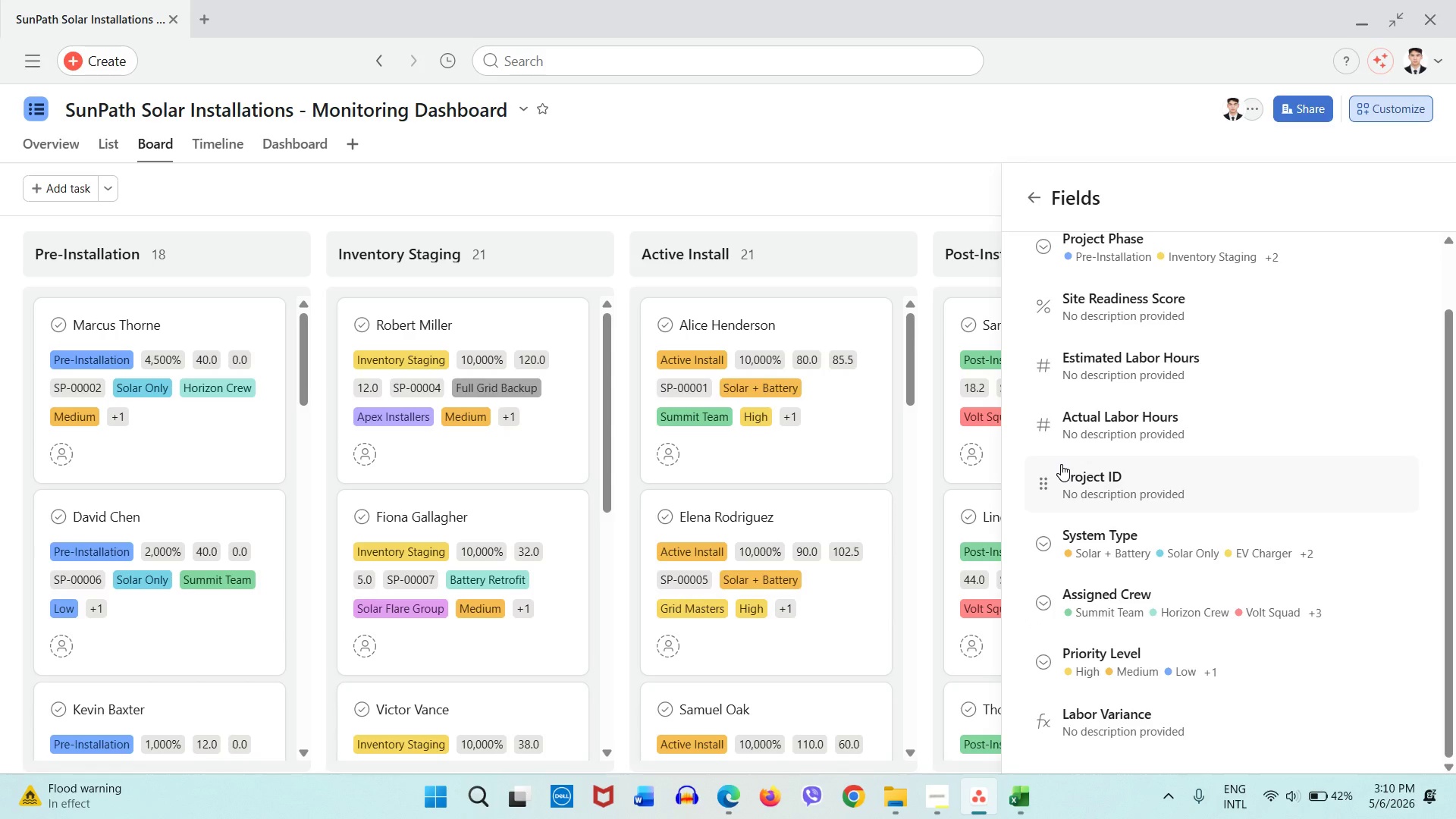 
wait(5.9)
 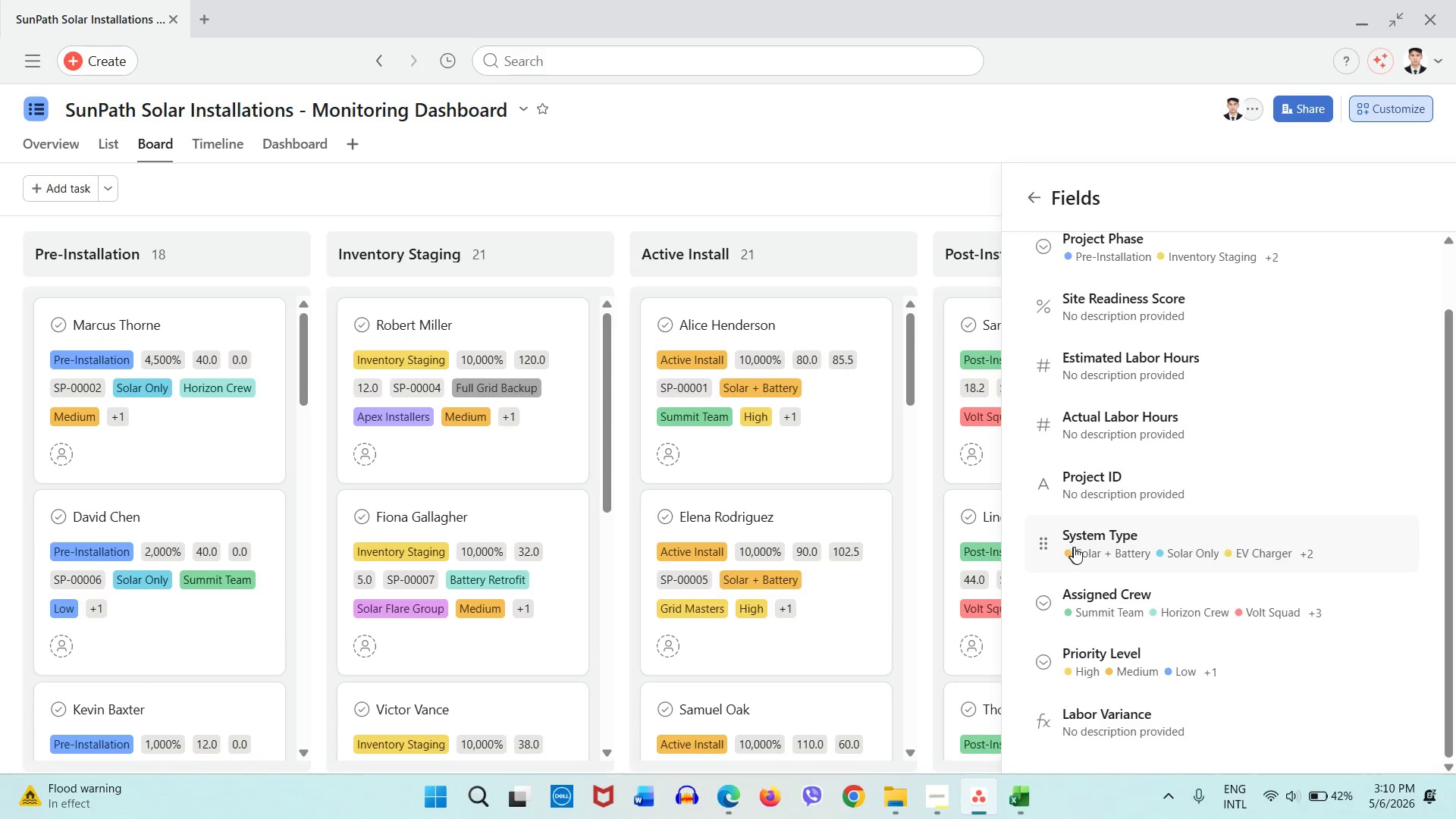 
mouse_move([1128, 299])
 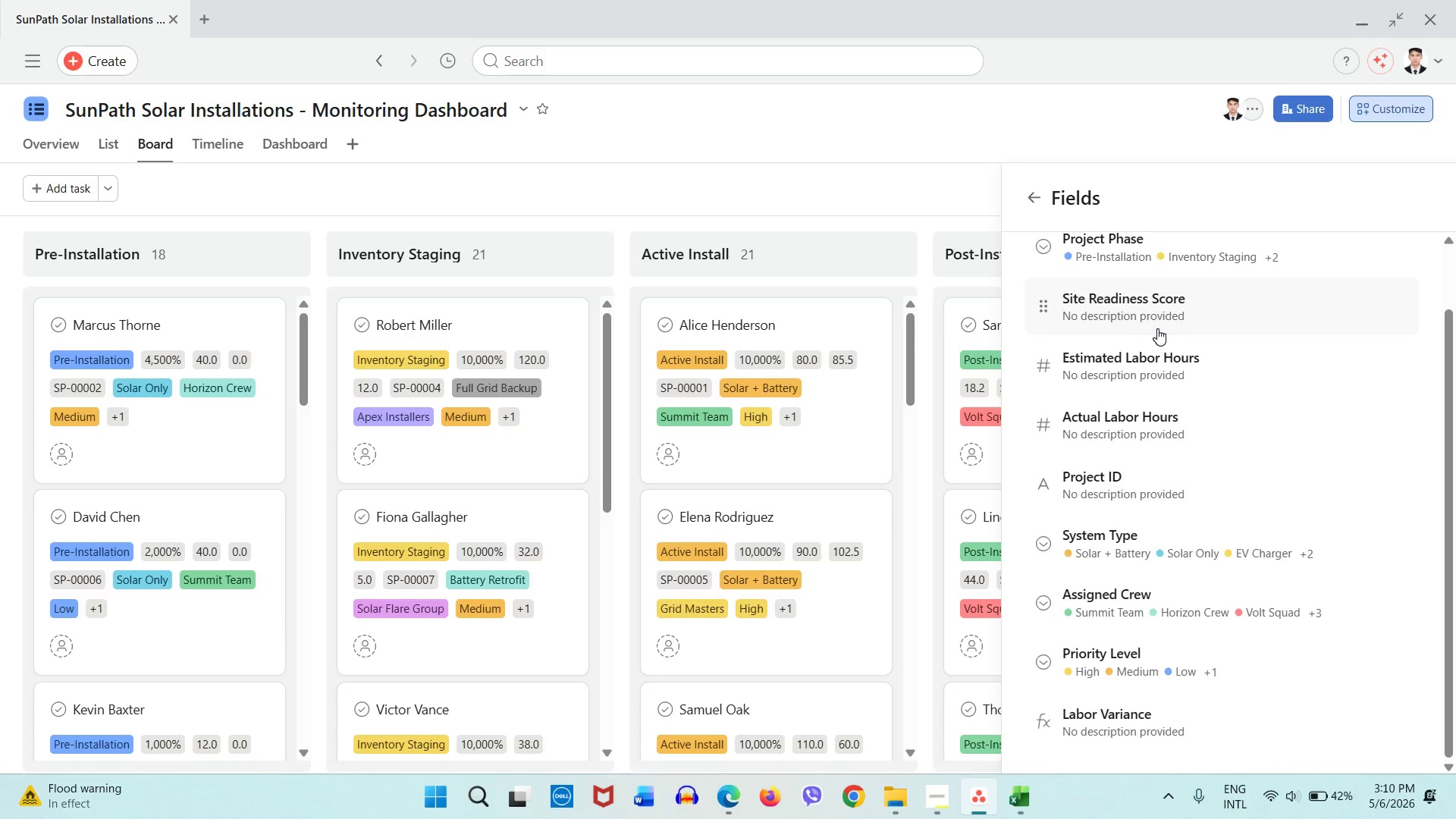 
scroll: coordinate [1157, 328], scroll_direction: up, amount: 1.0
 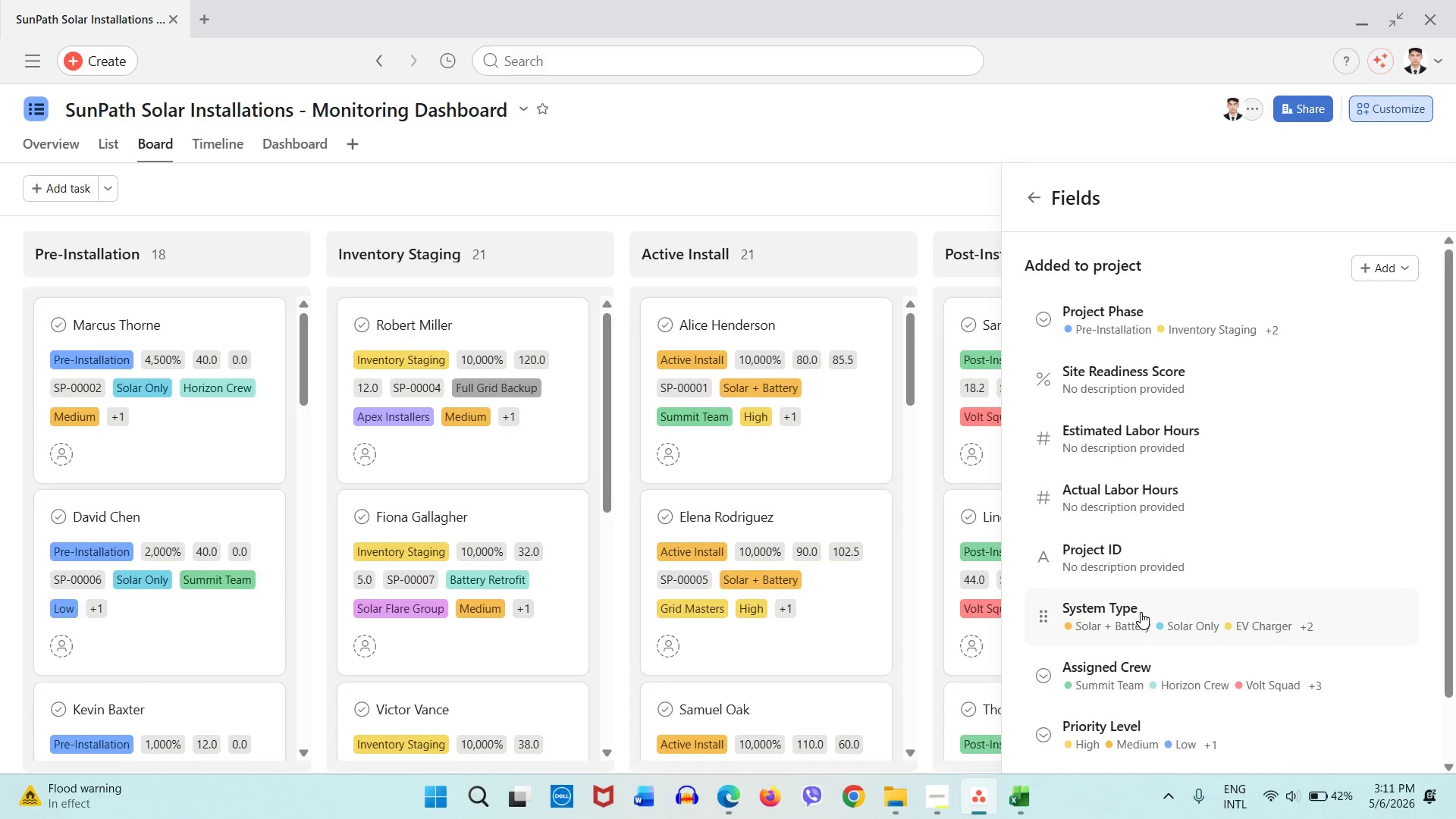 
left_click_drag(start_coordinate=[1149, 614], to_coordinate=[1169, 361])
 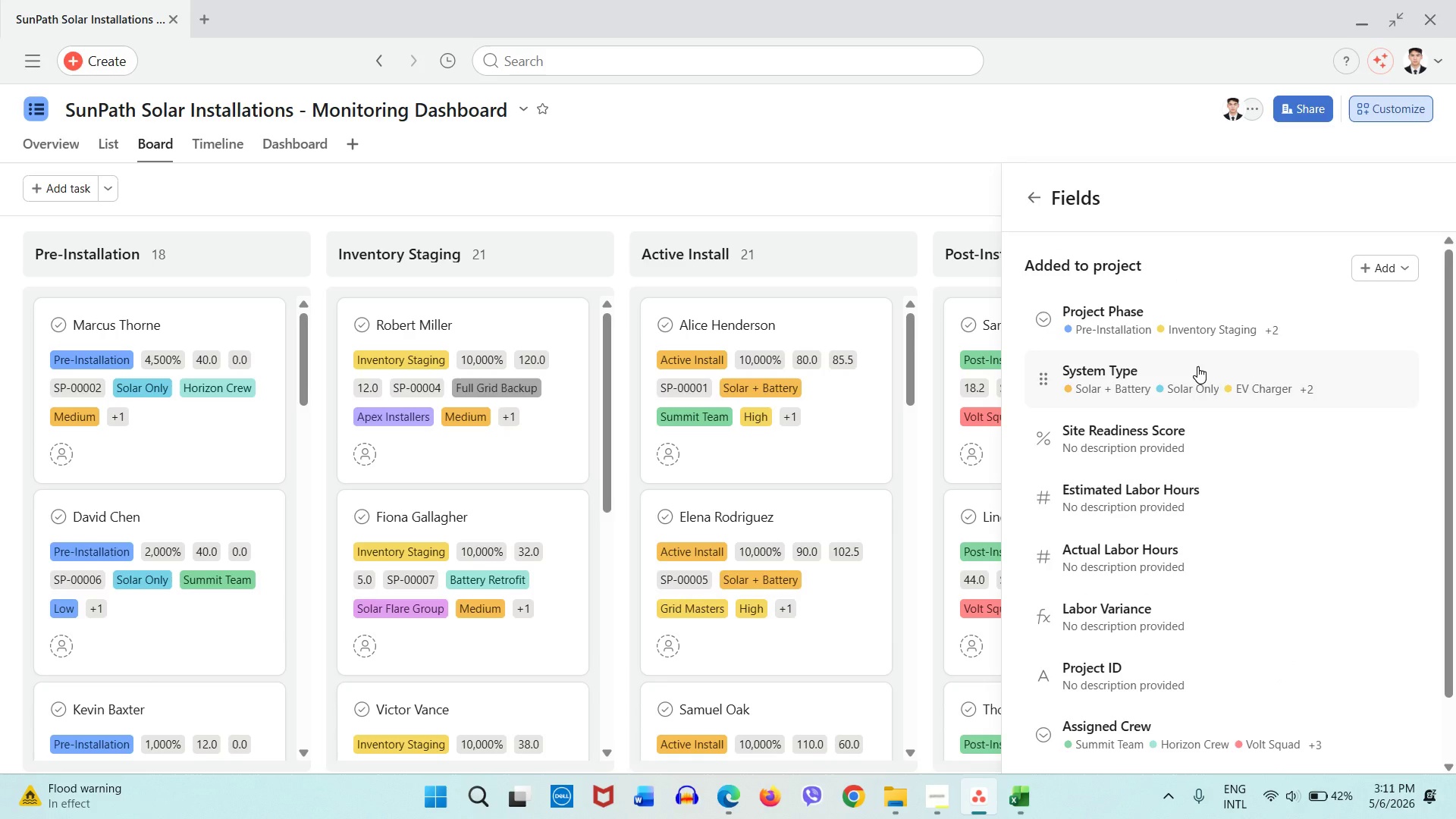 
left_click([1197, 366])
 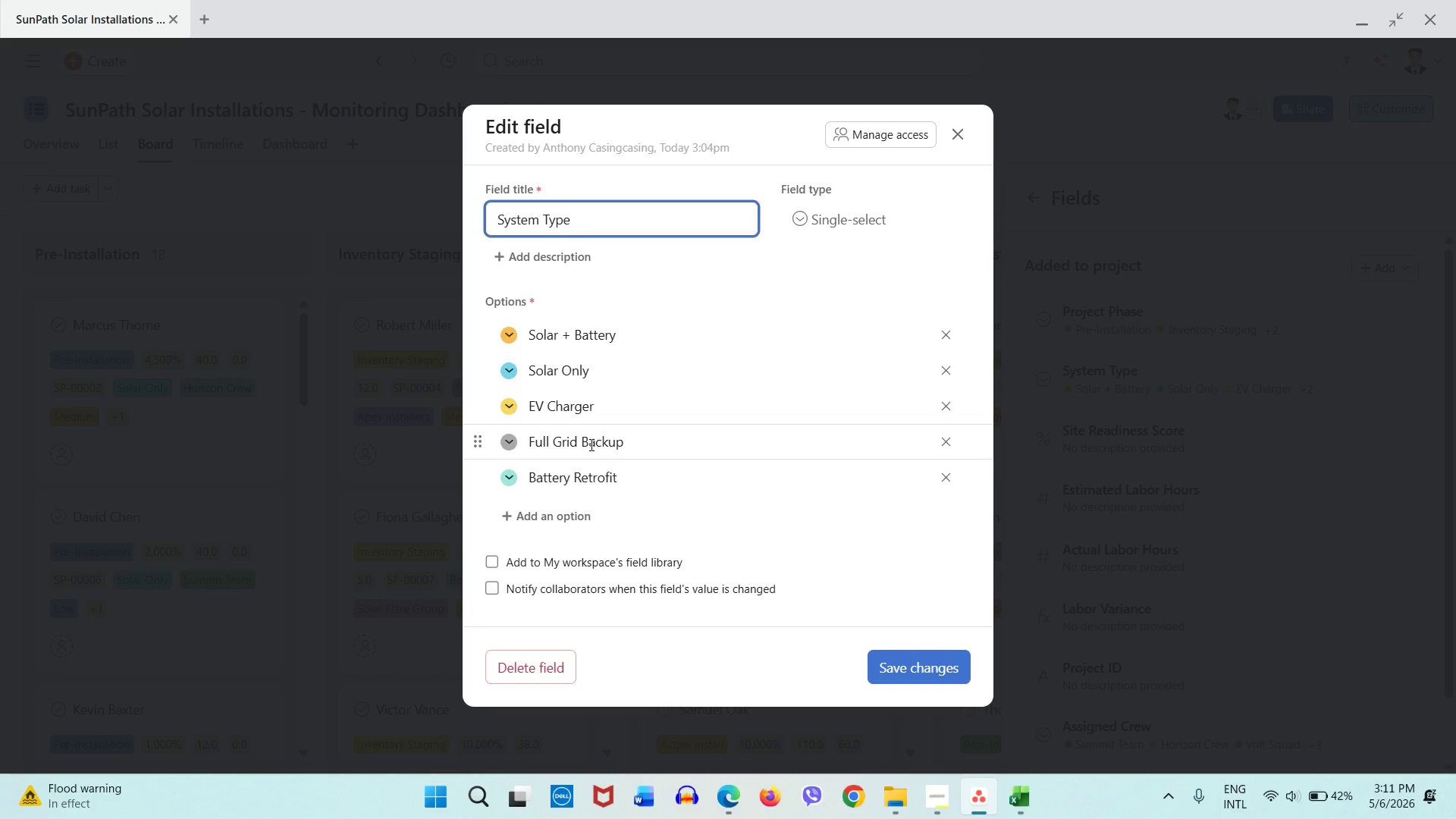 
wait(10.77)
 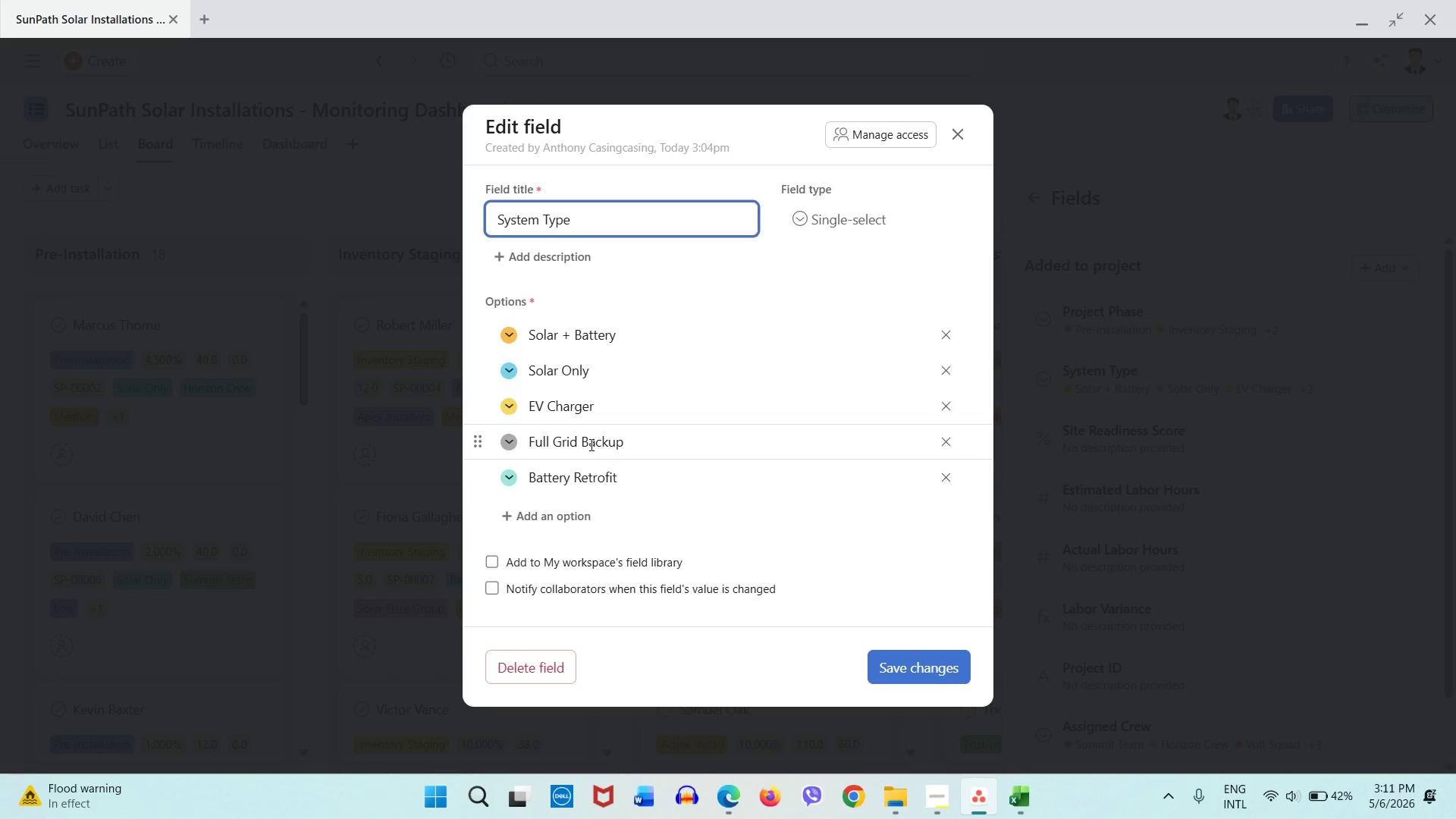 
left_click([508, 332])
 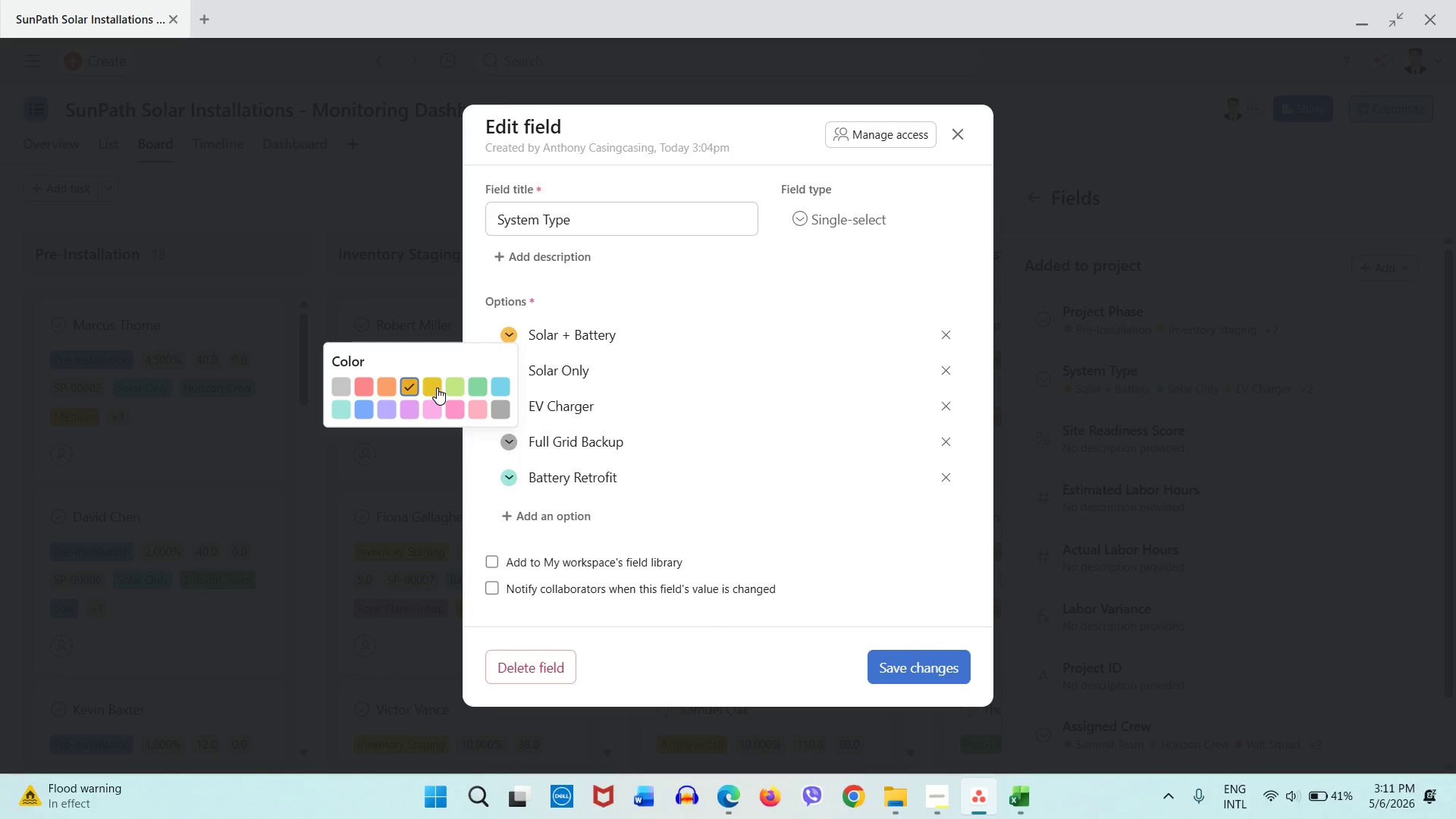 
left_click([437, 388])
 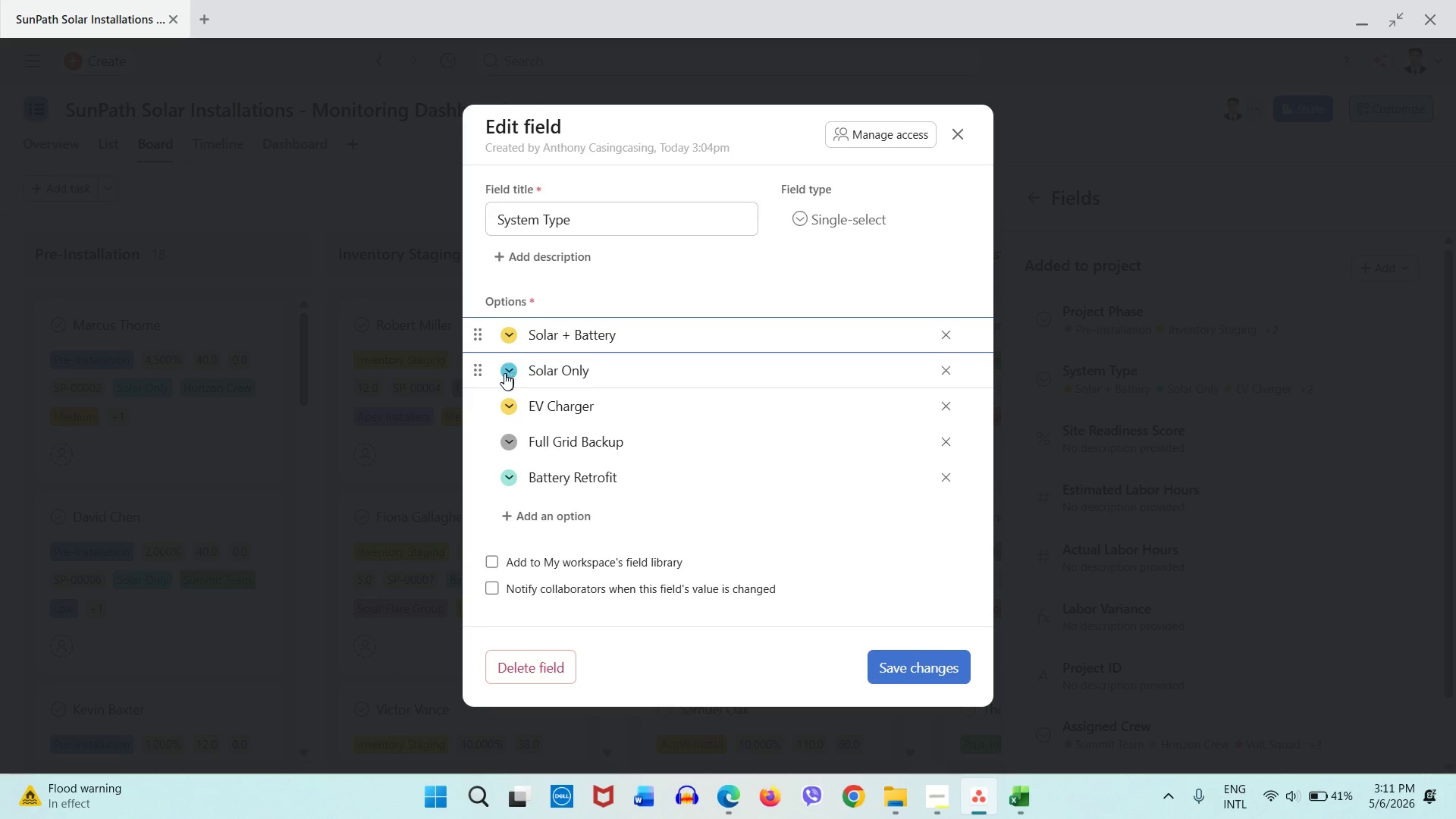 
left_click([504, 373])
 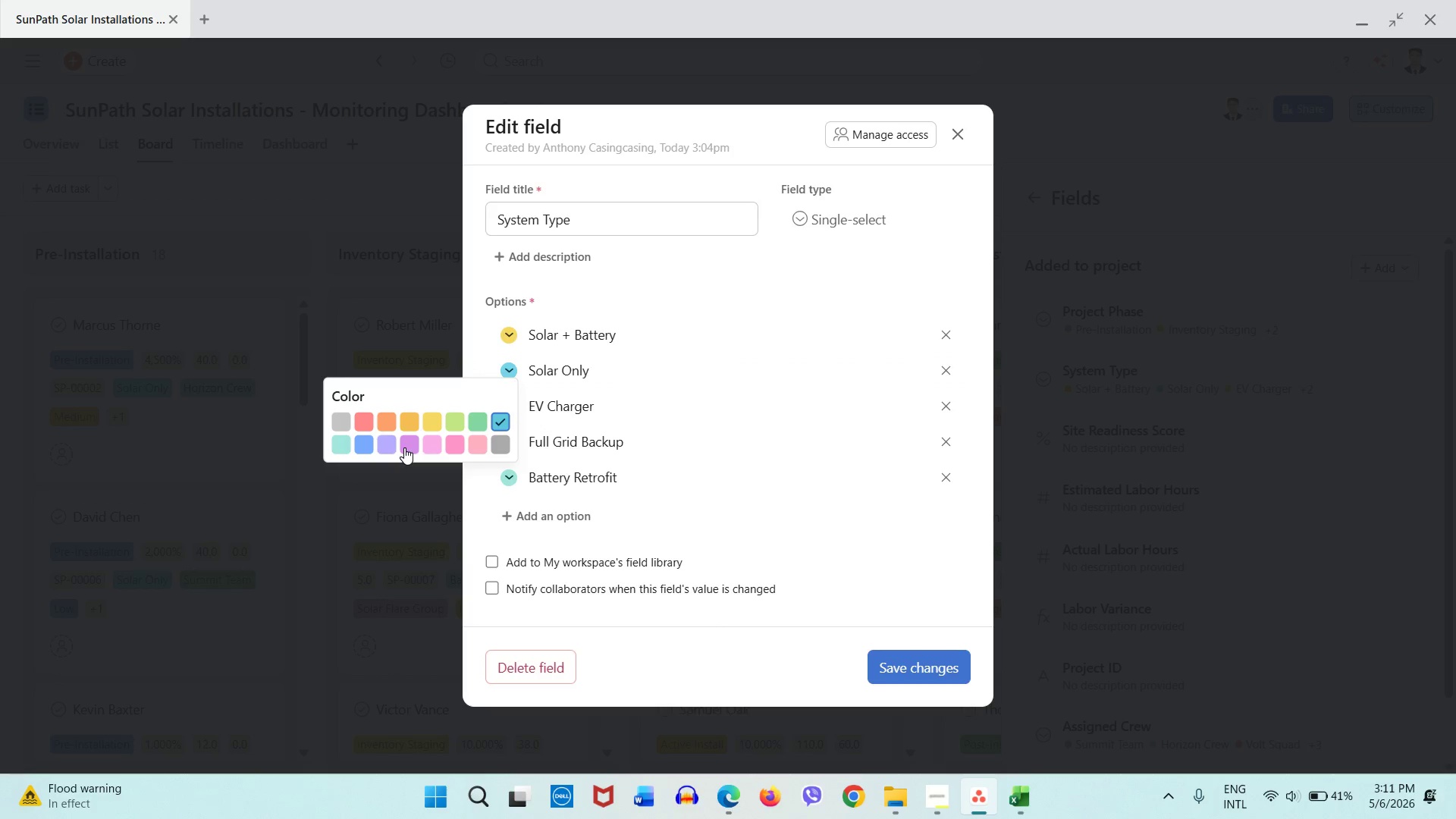 
left_click([403, 447])
 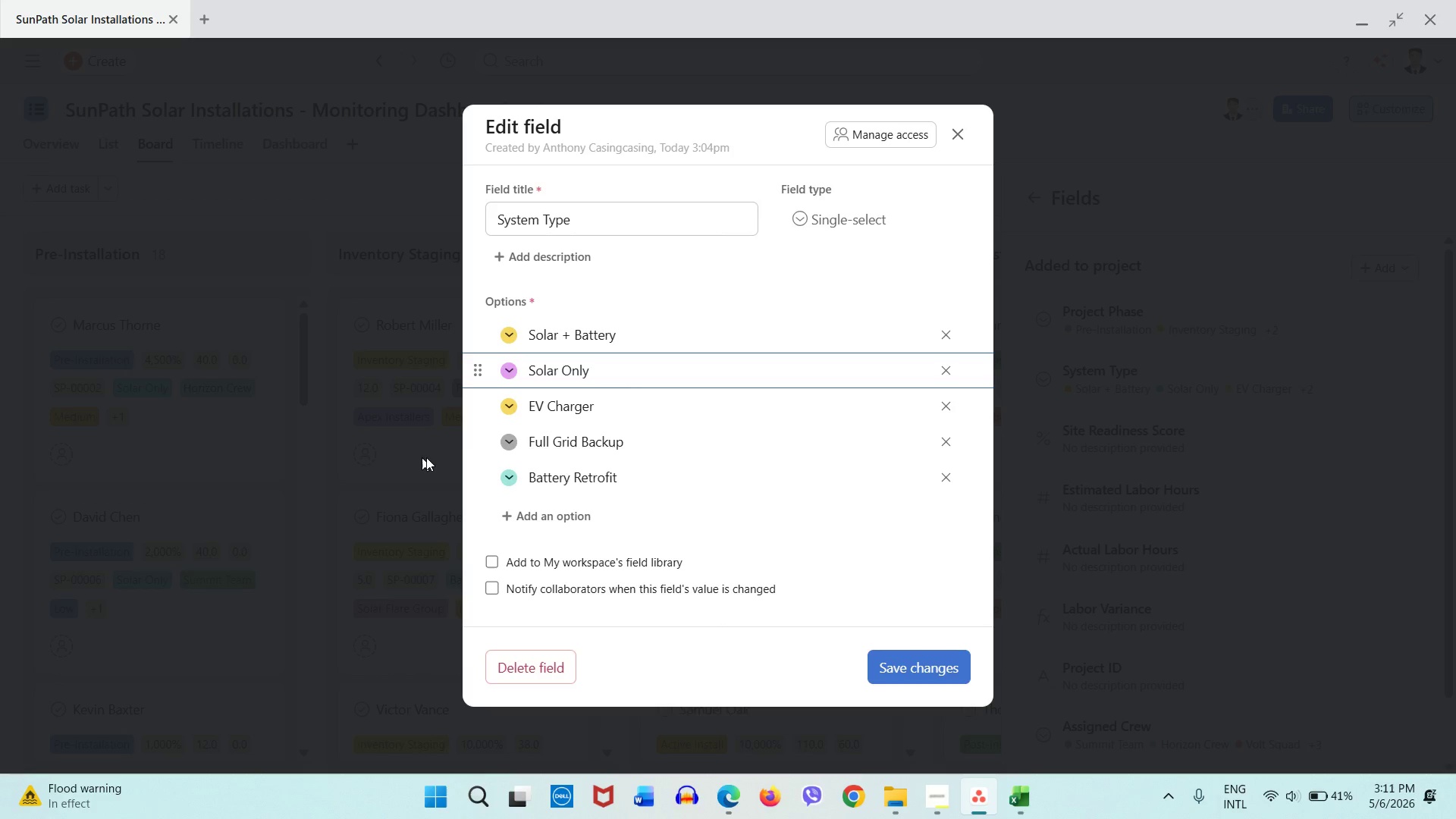 
left_click([512, 407])
 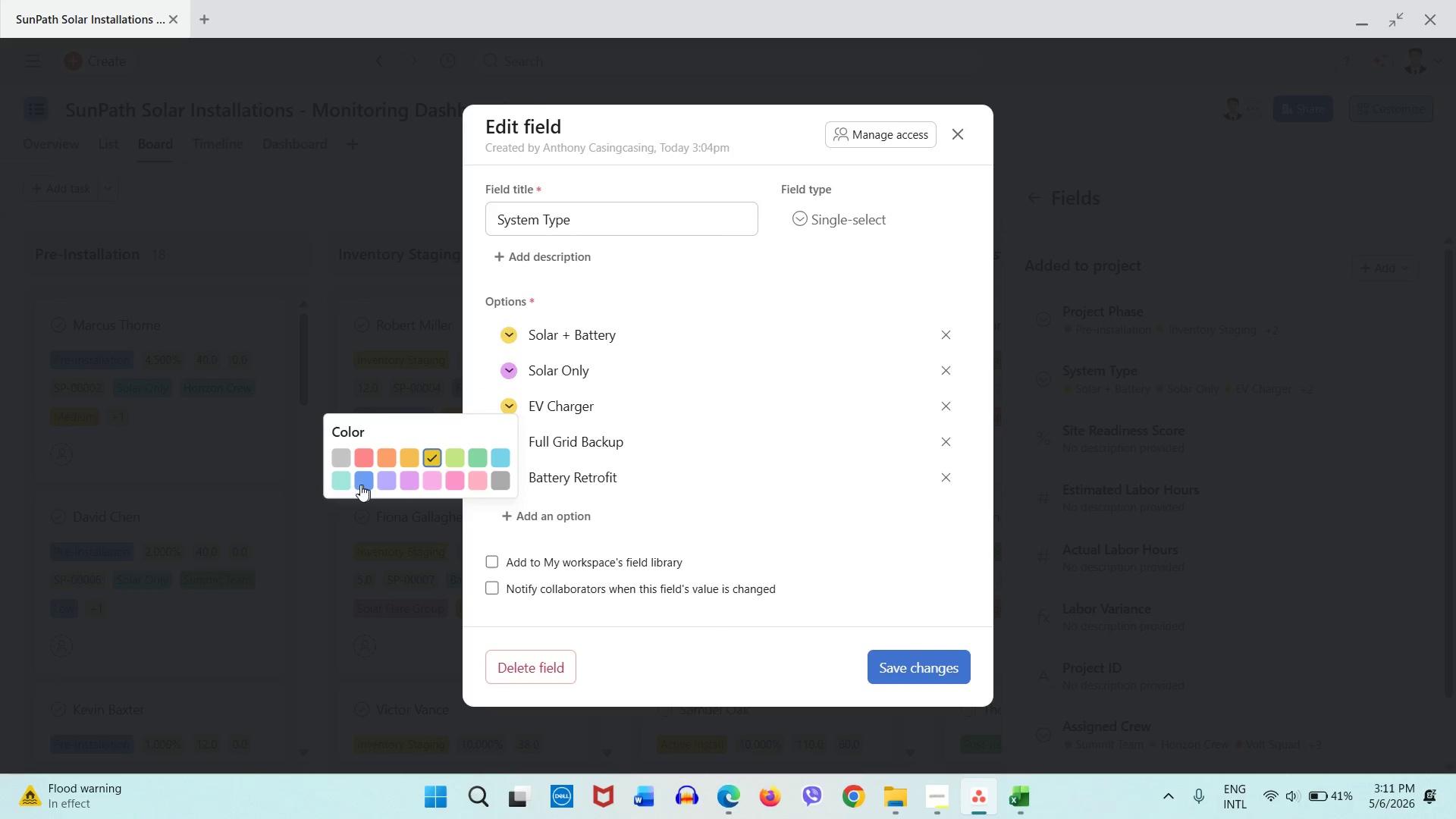 
left_click([342, 482])
 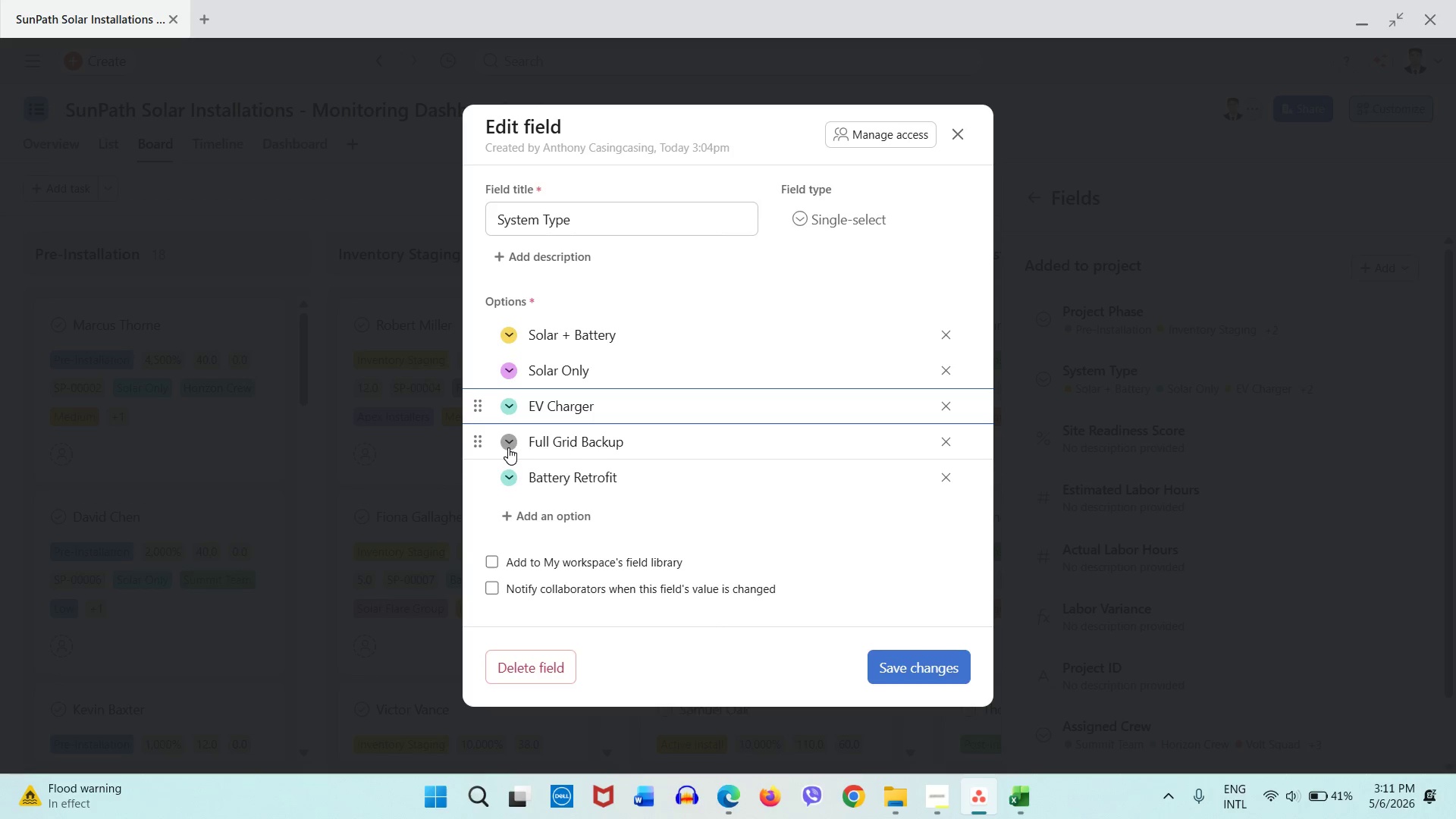 
left_click([508, 447])
 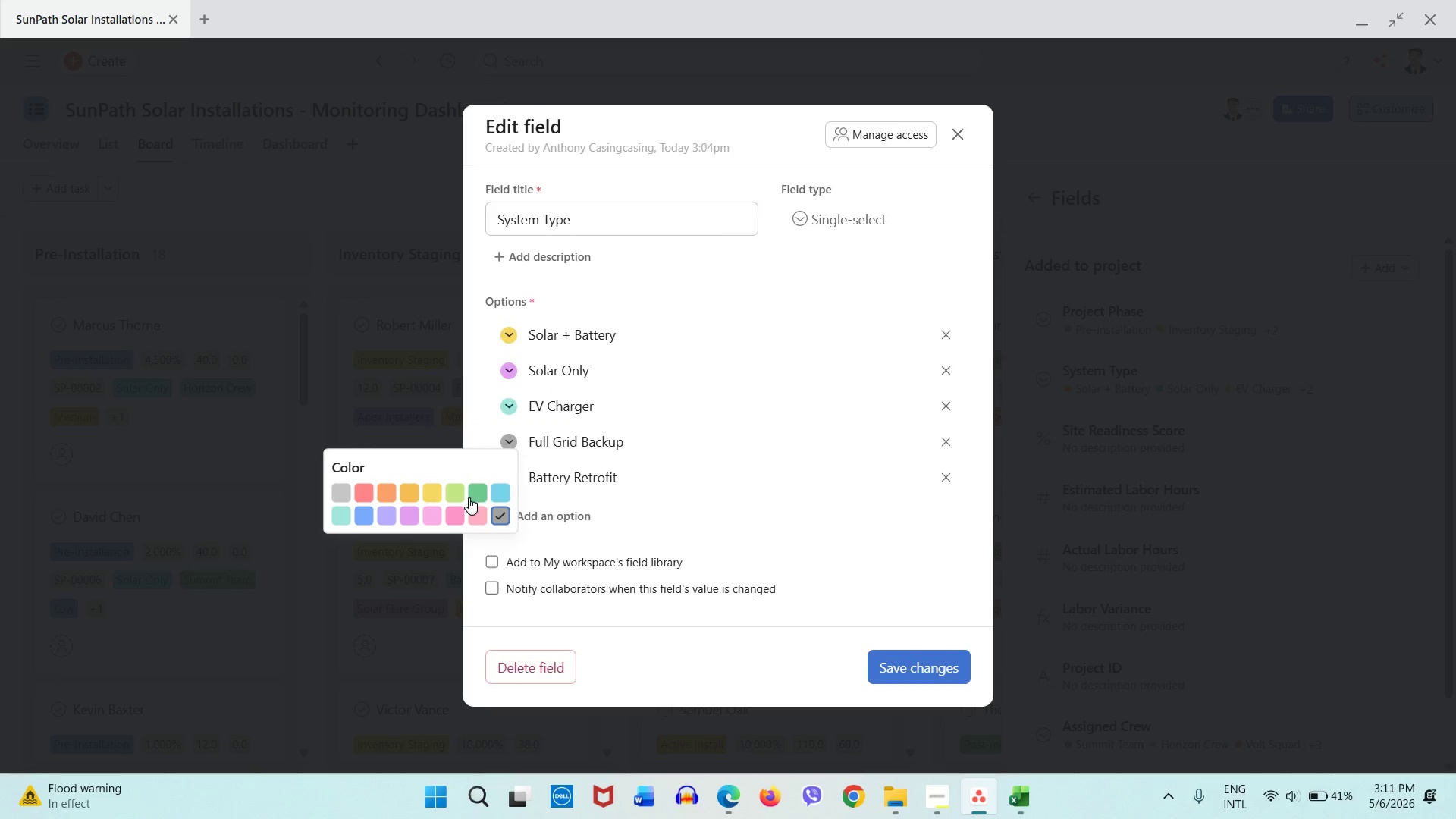 
left_click([469, 497])
 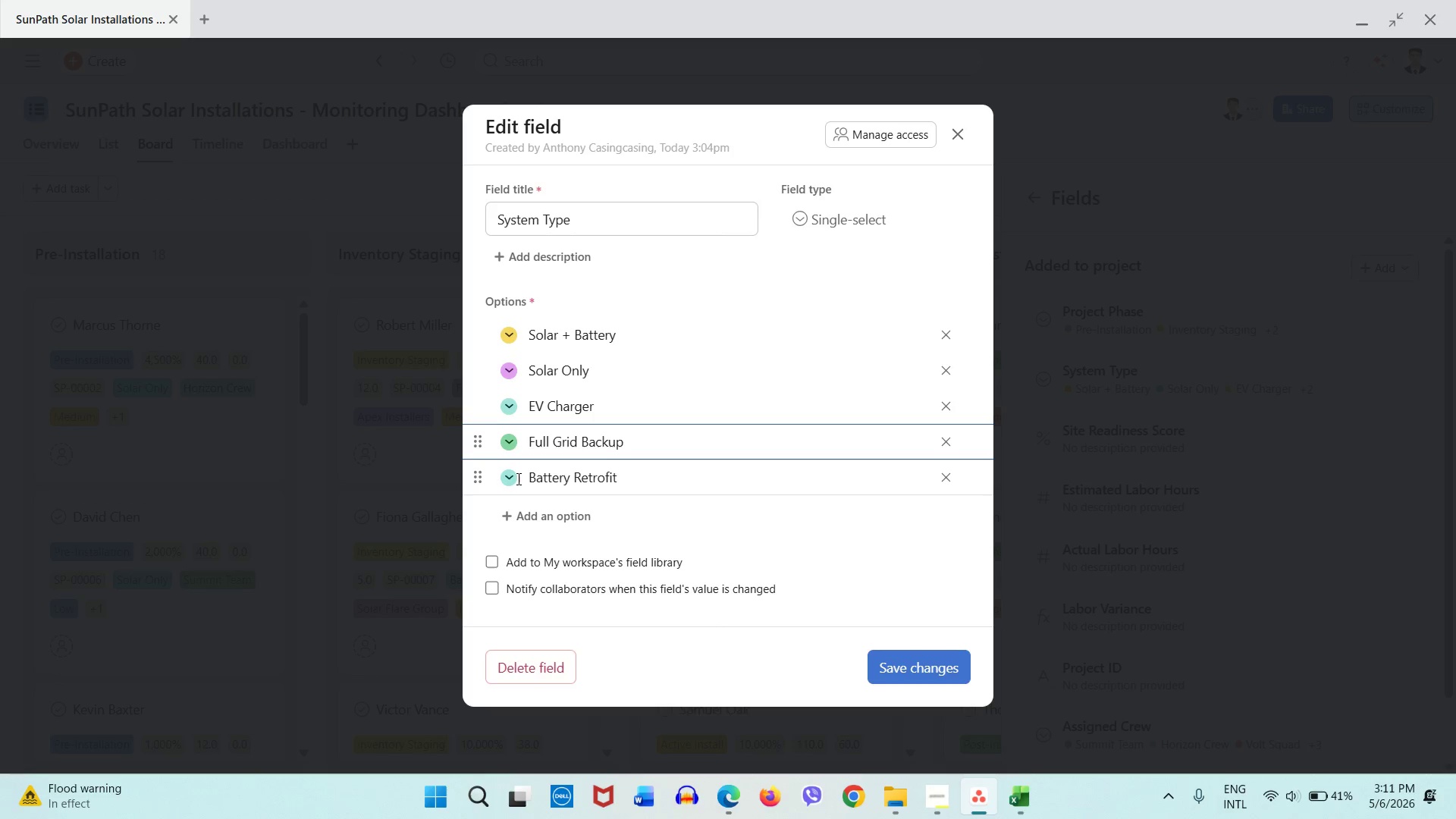 
left_click([516, 478])
 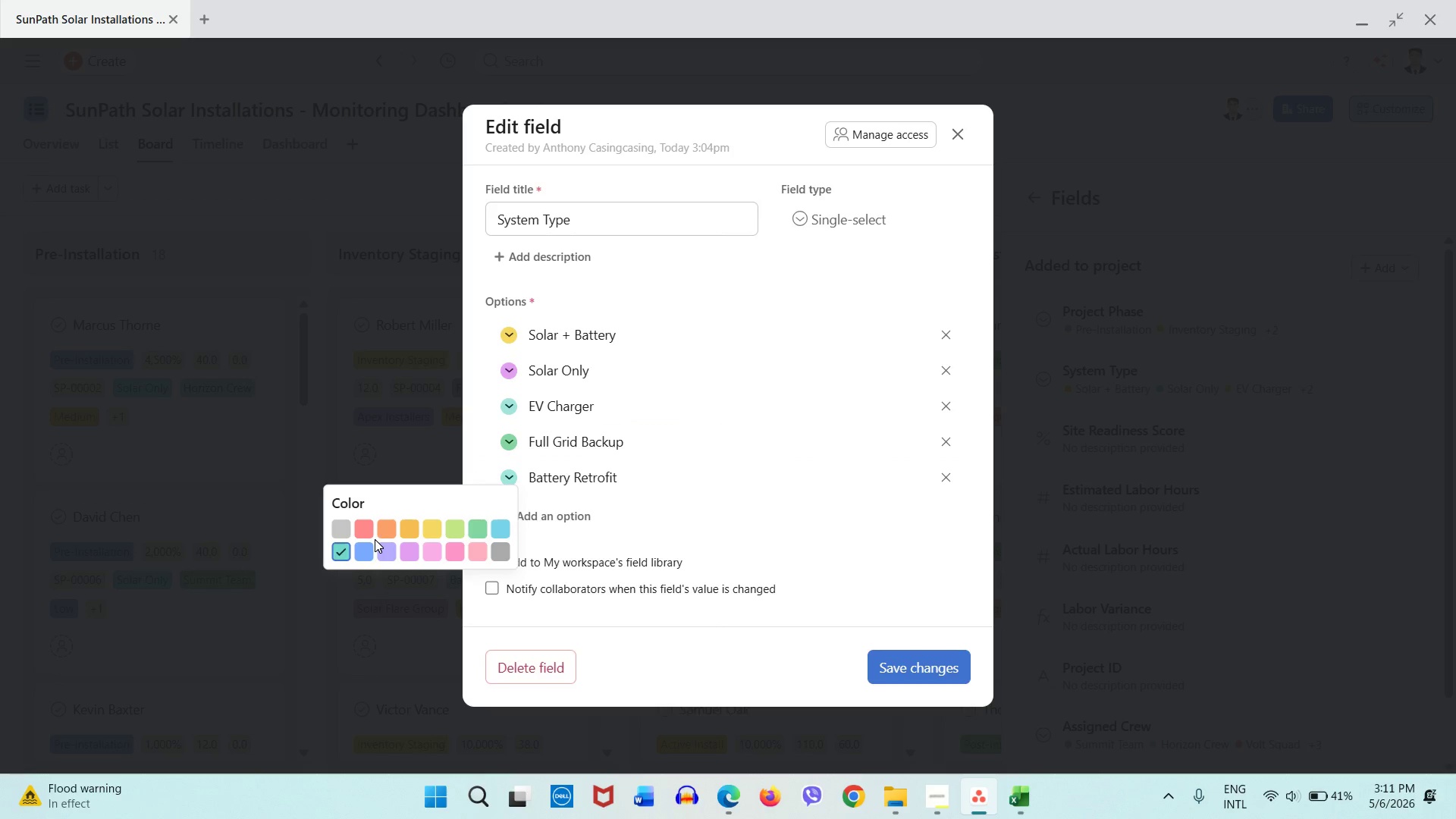 
left_click([372, 555])
 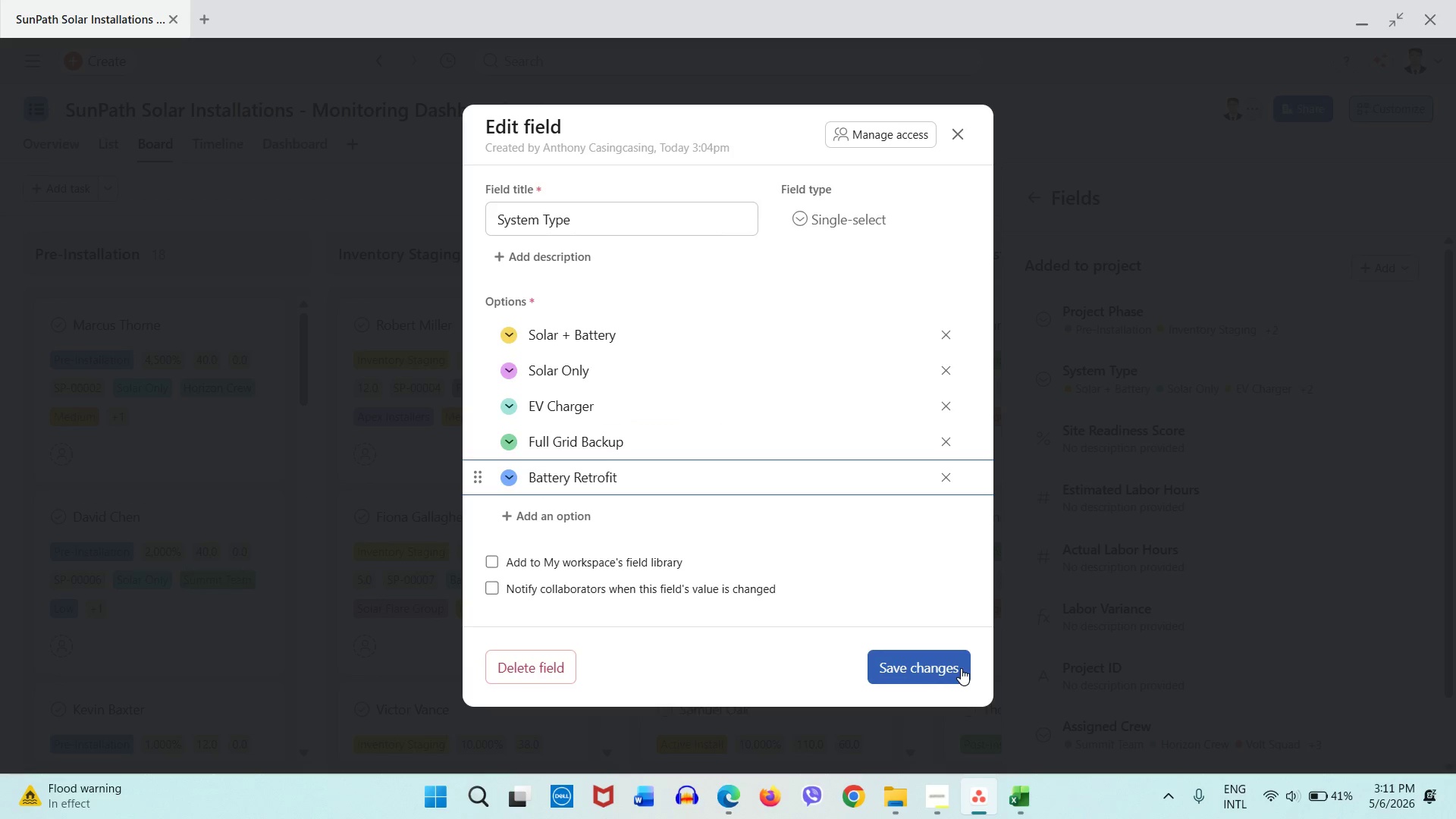 
left_click([952, 667])
 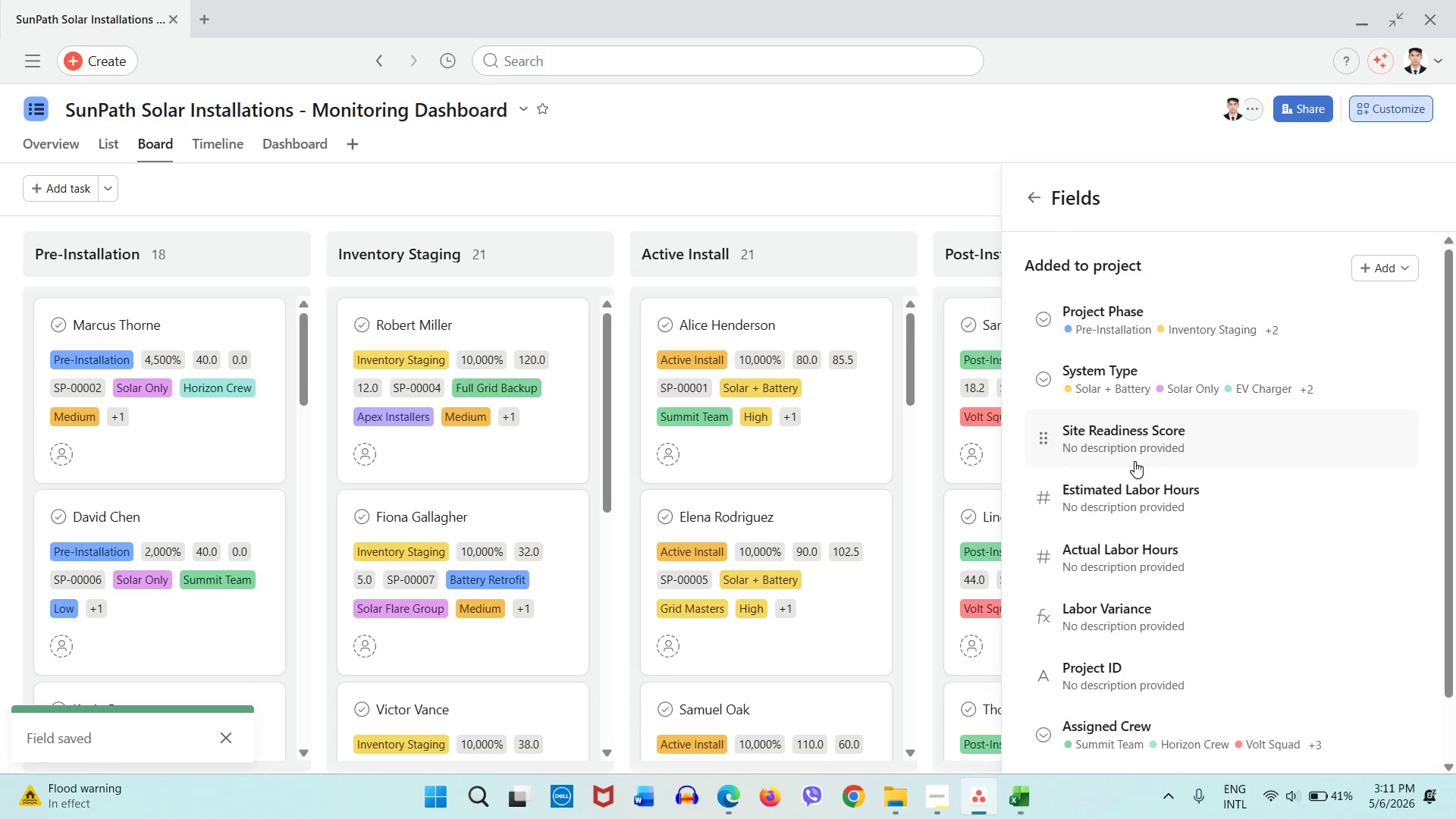 
wait(7.56)
 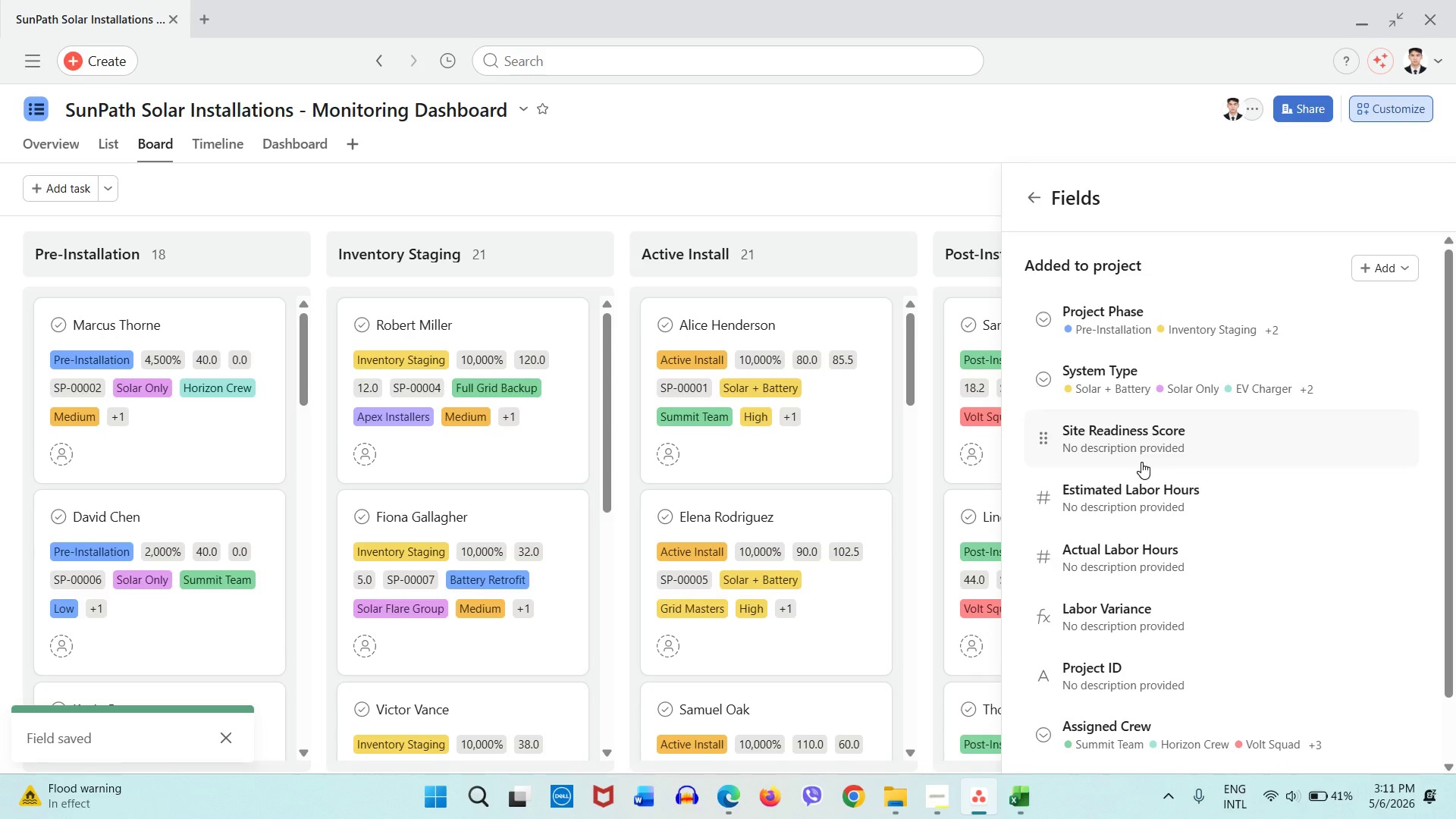 
left_click([1187, 451])
 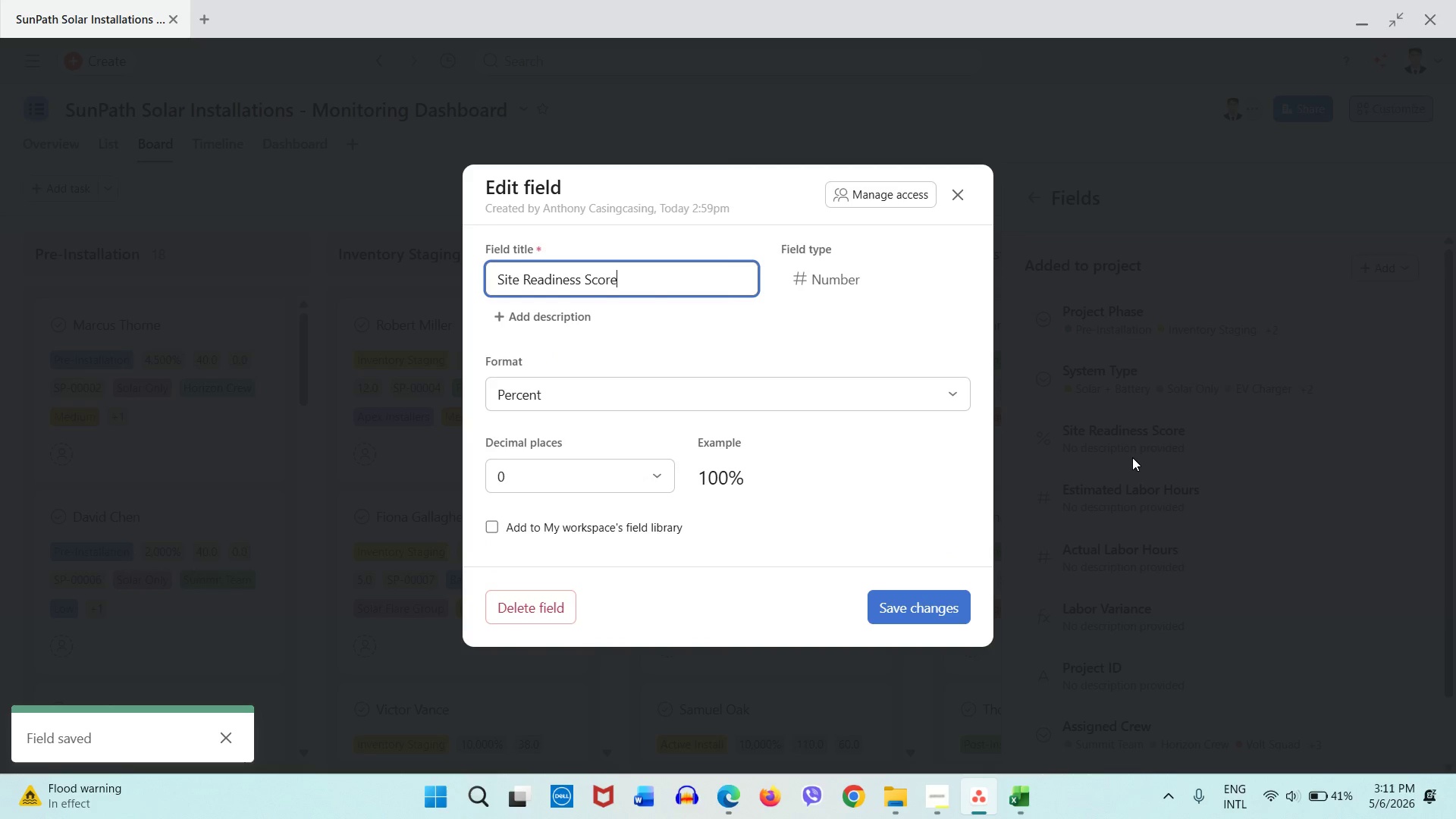 
left_click([1132, 457])
 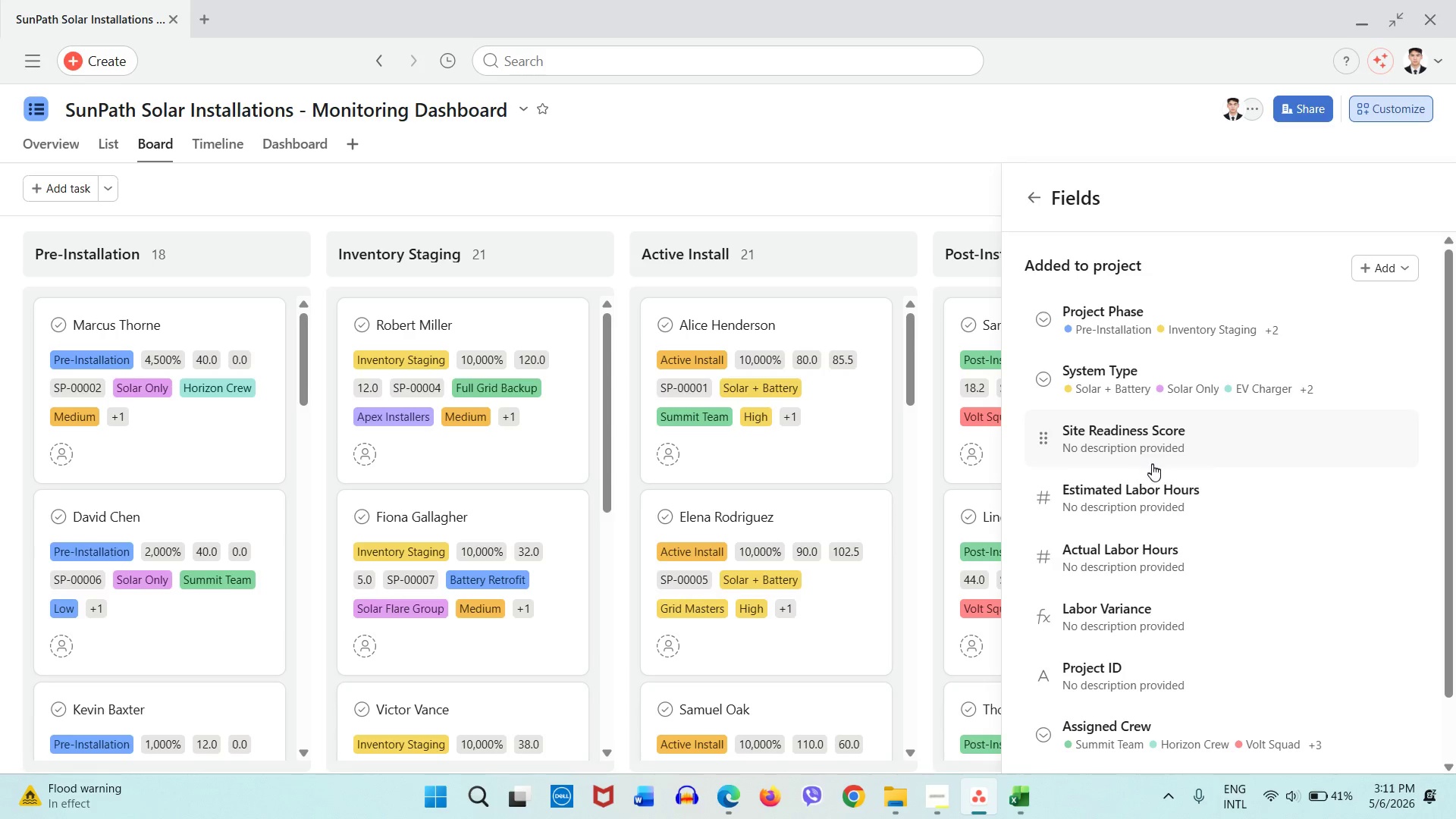 
scroll: coordinate [1194, 561], scroll_direction: down, amount: 1.0
 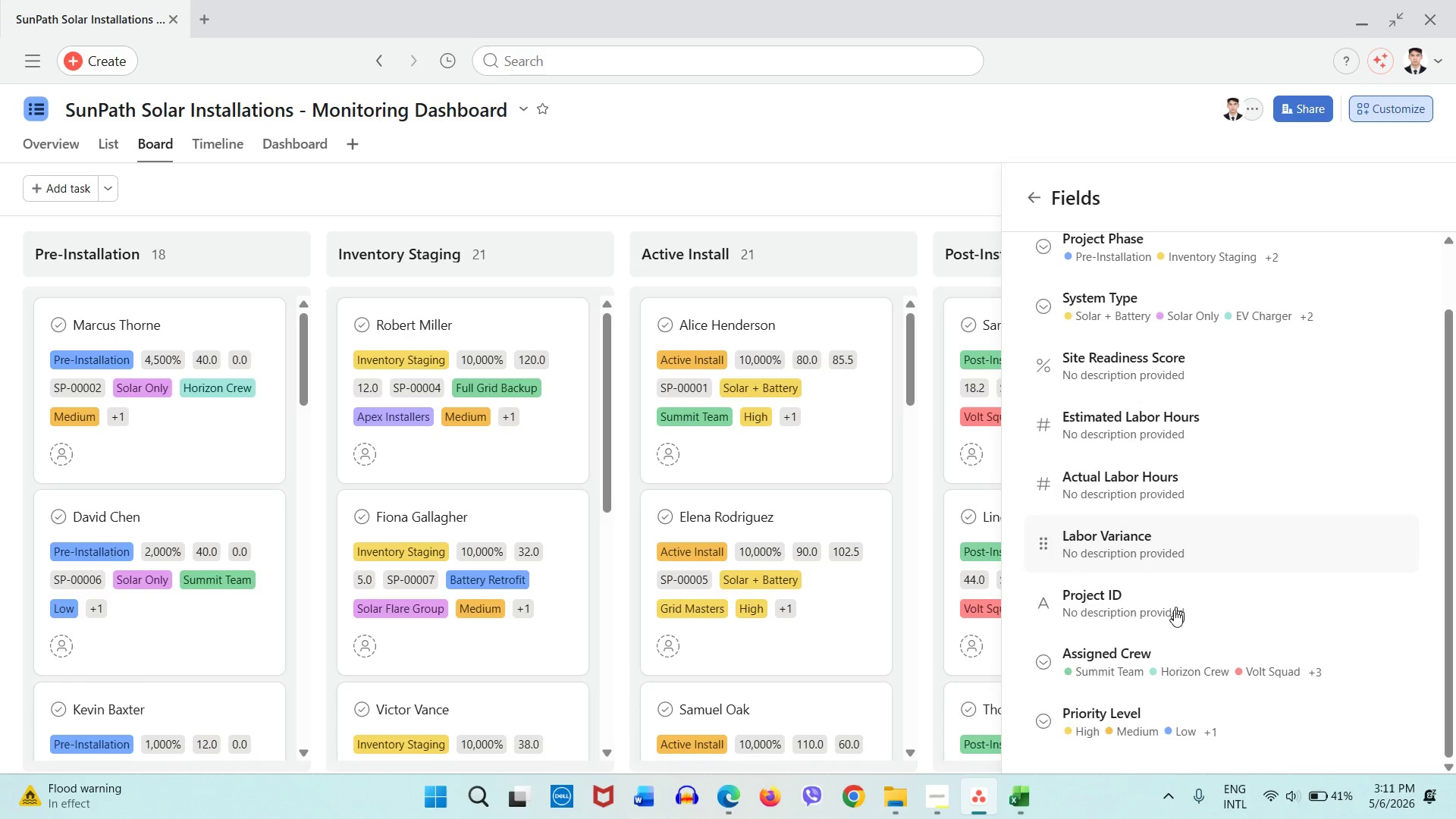 
left_click_drag(start_coordinate=[1165, 707], to_coordinate=[1174, 578])
 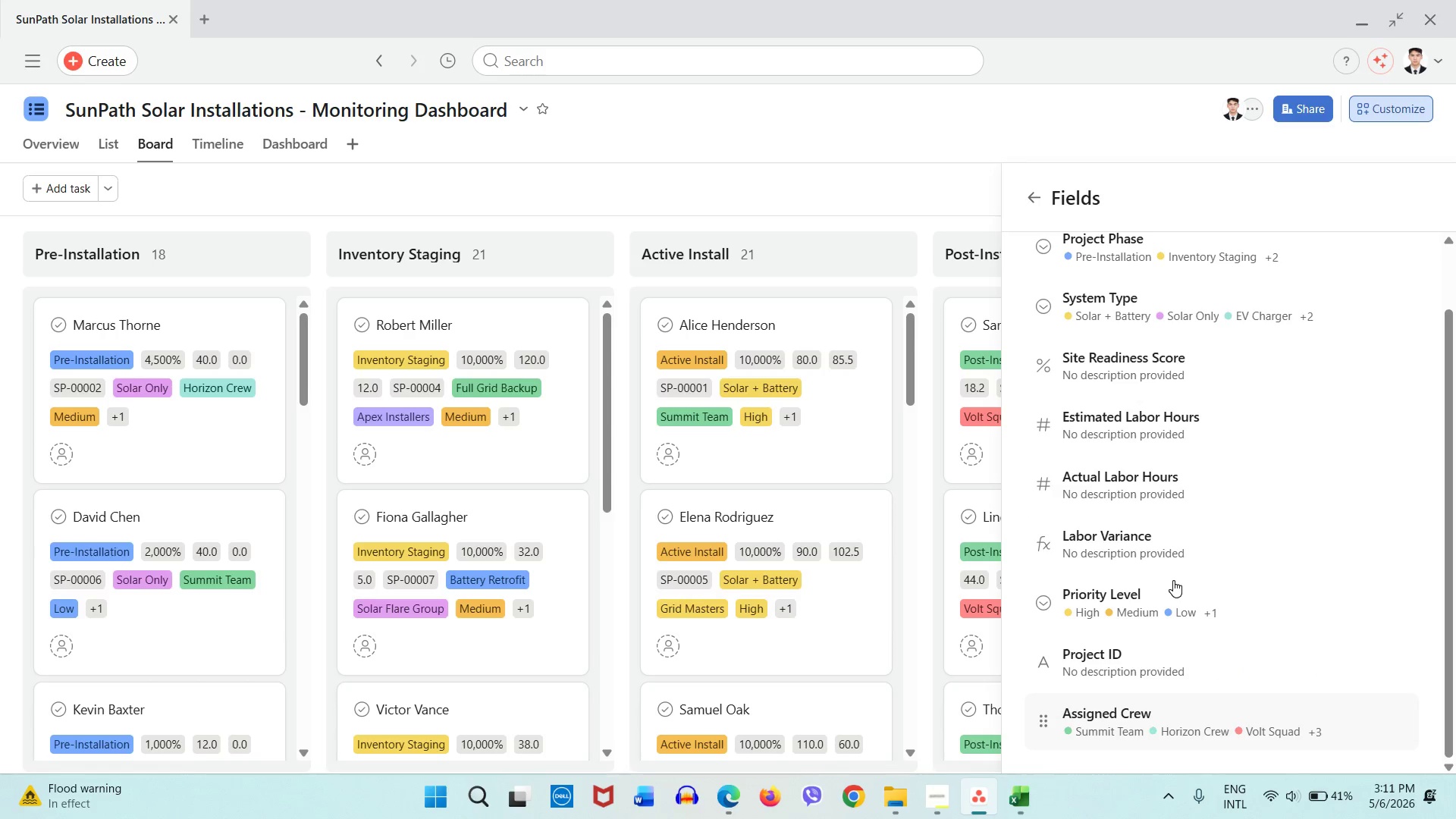 
scroll: coordinate [1173, 580], scroll_direction: up, amount: 1.0
 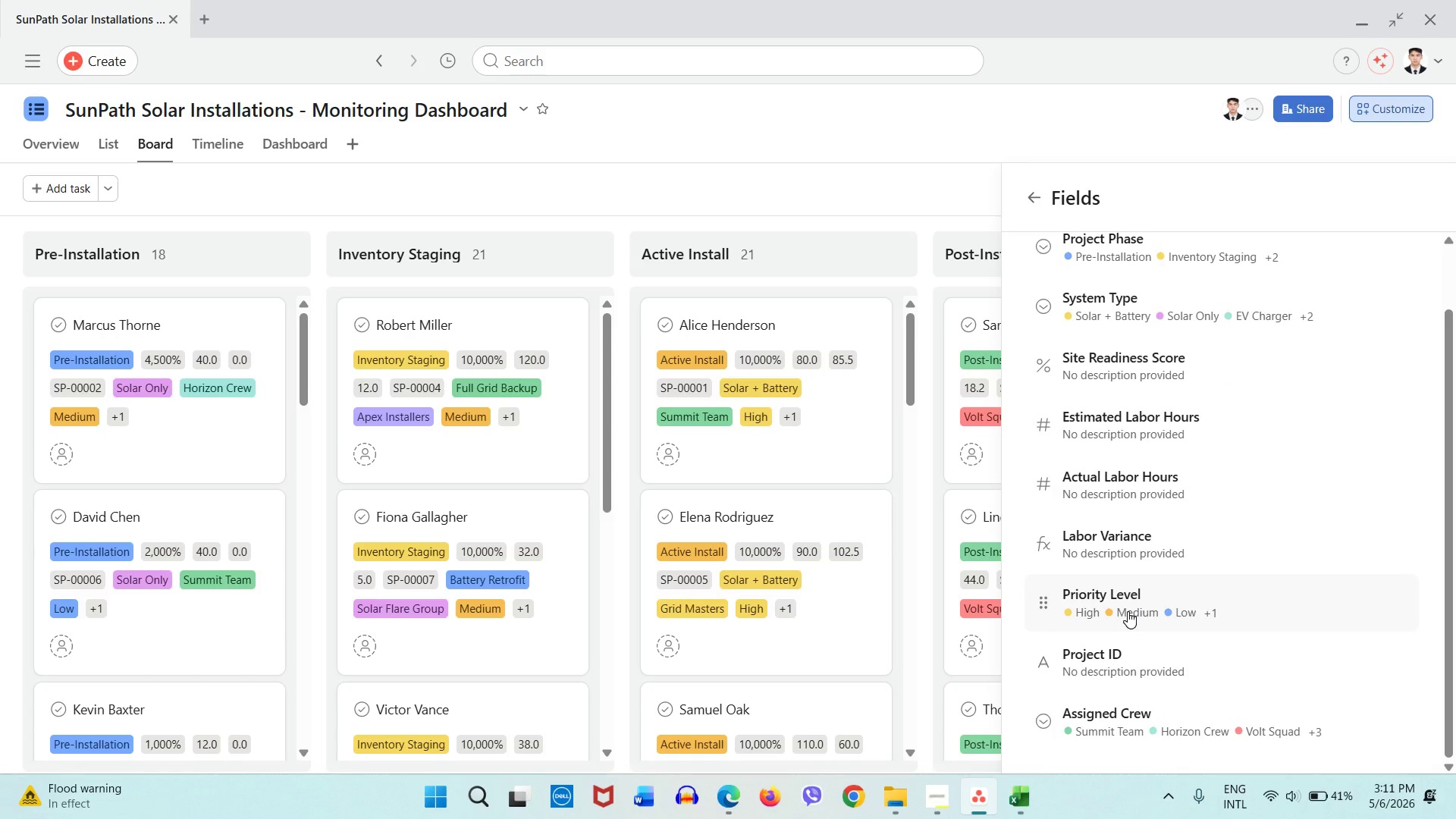 
left_click([1200, 620])
 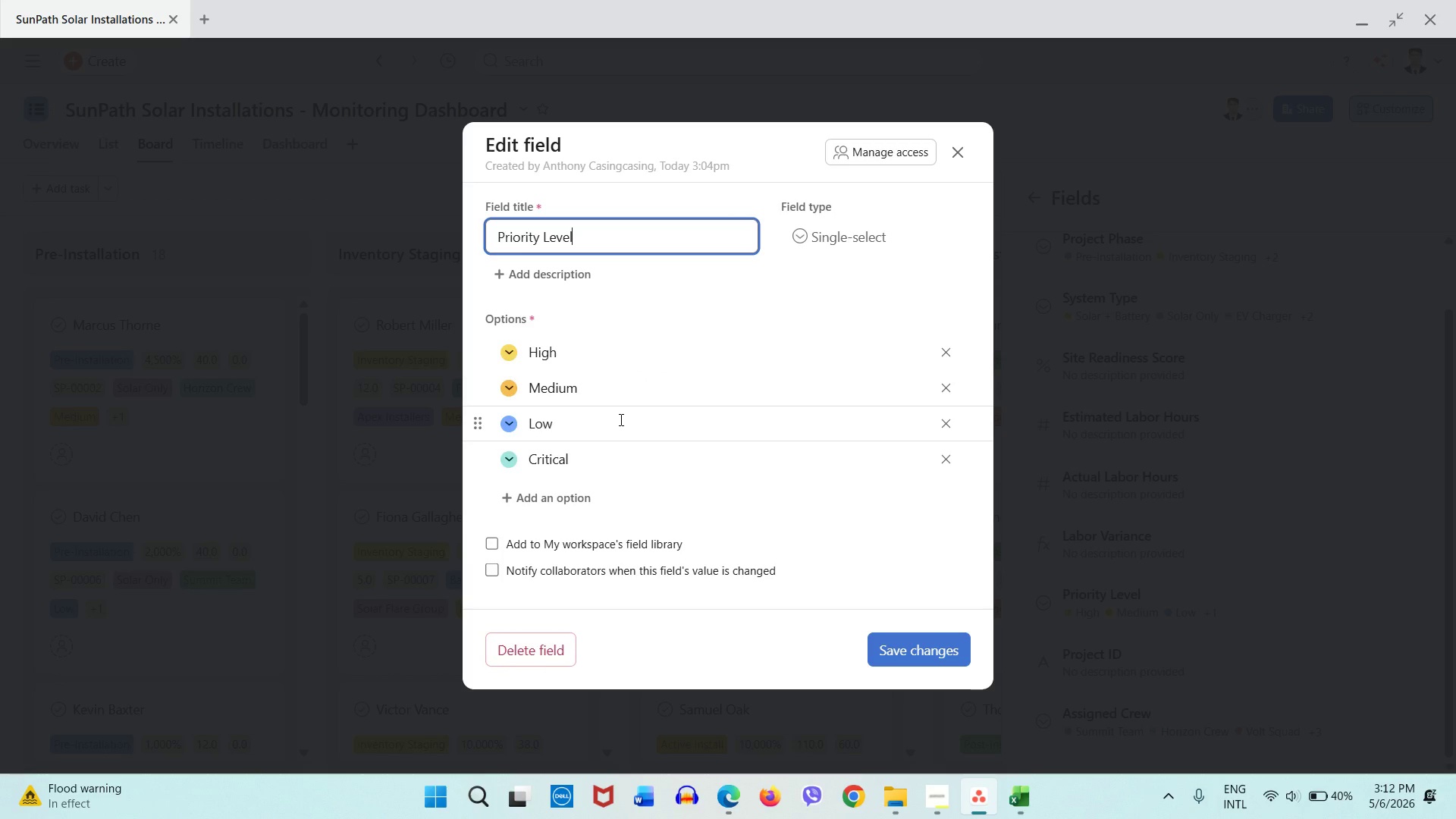 
left_click([1001, 792])
 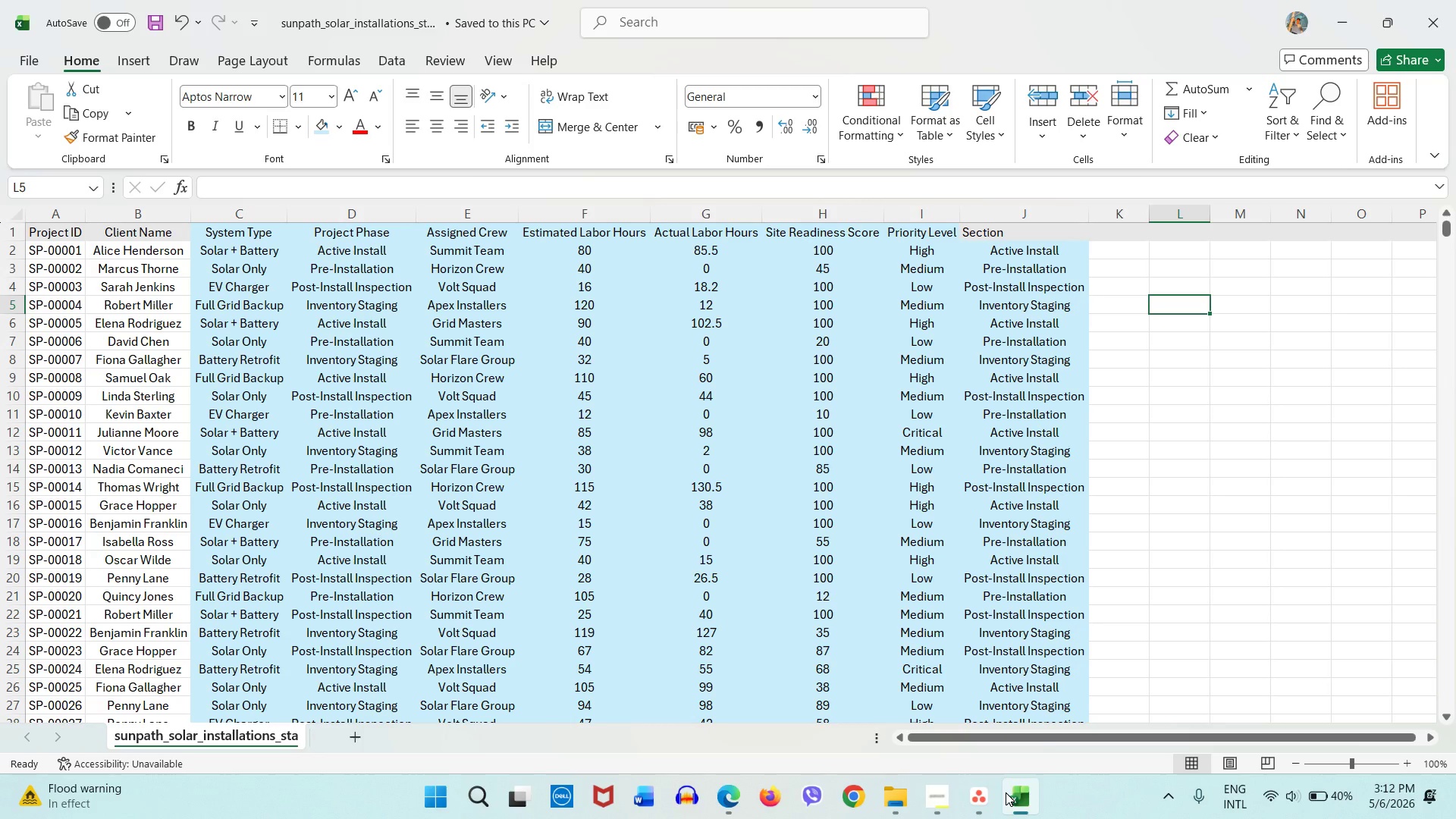 
left_click([1006, 792])
 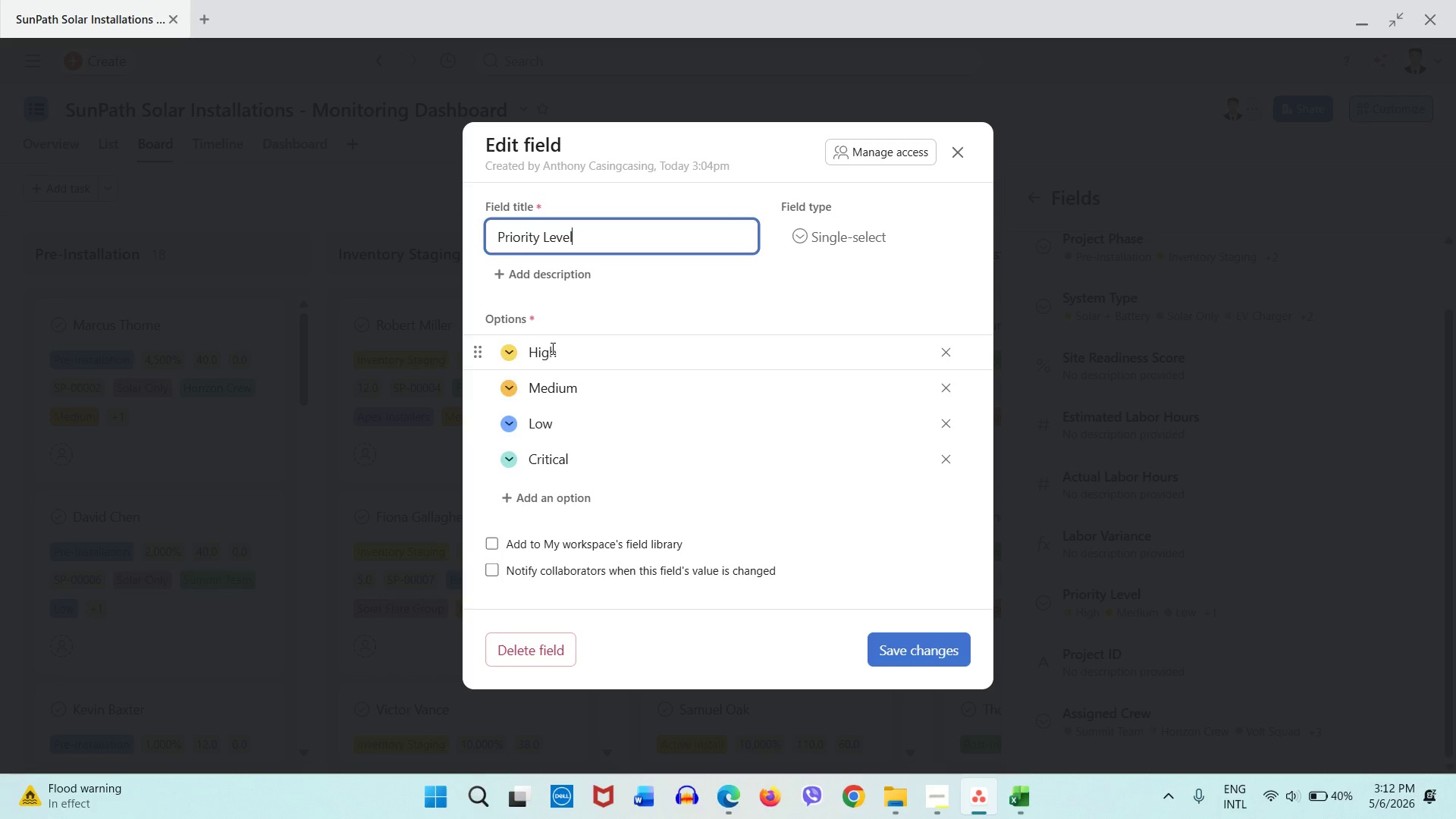 
wait(8.52)
 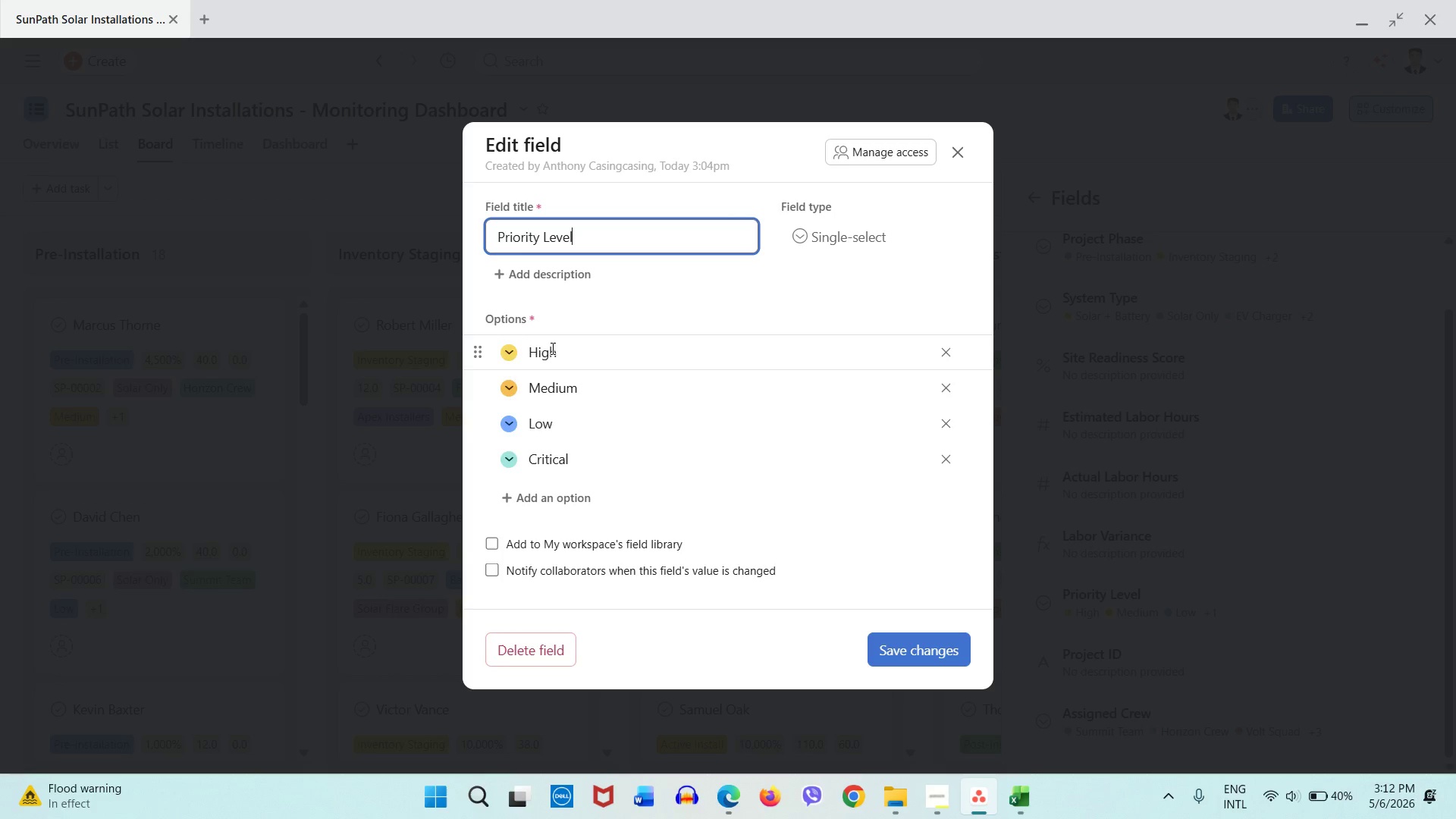 
left_click([512, 463])
 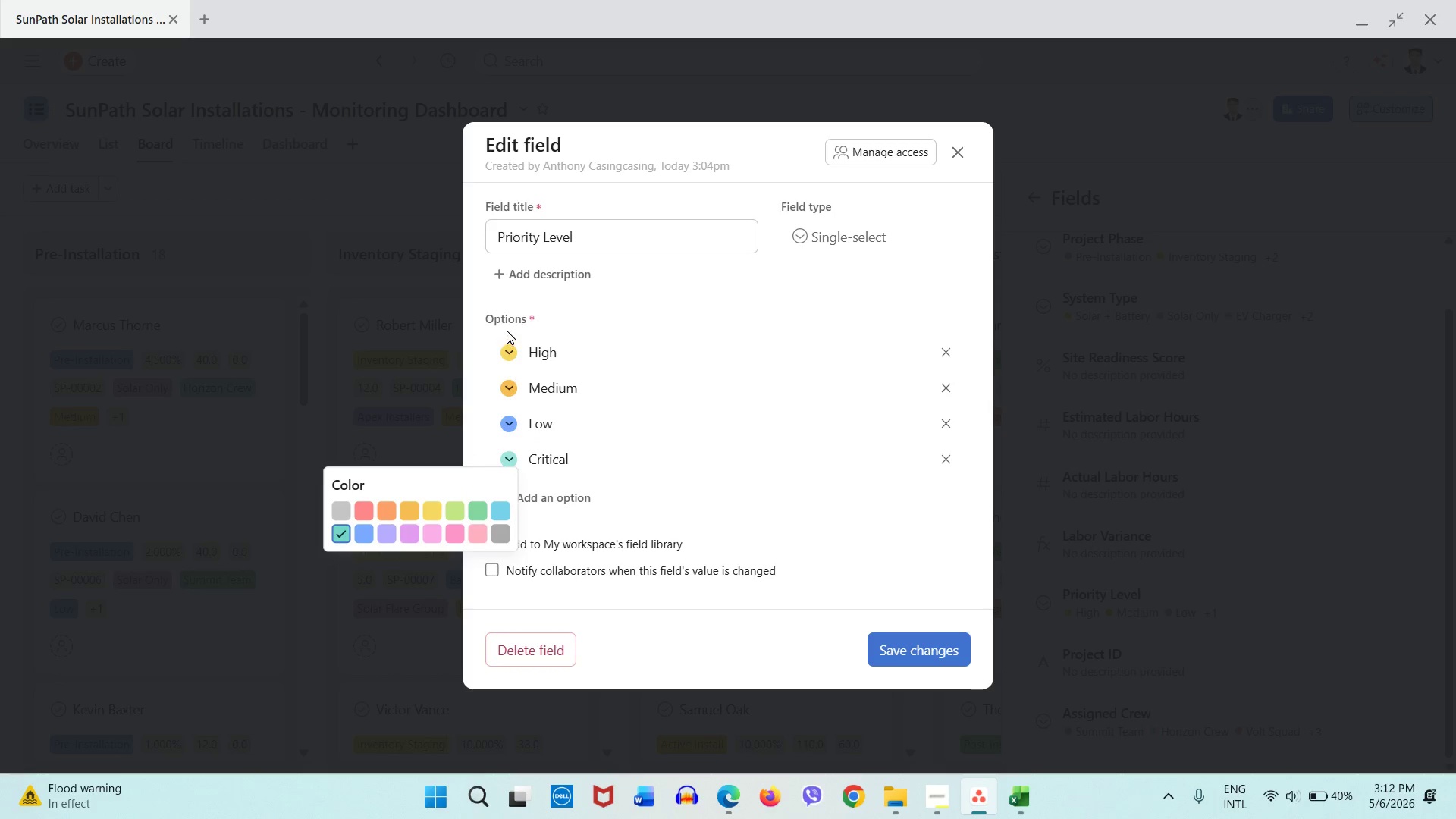 
left_click([563, 309])
 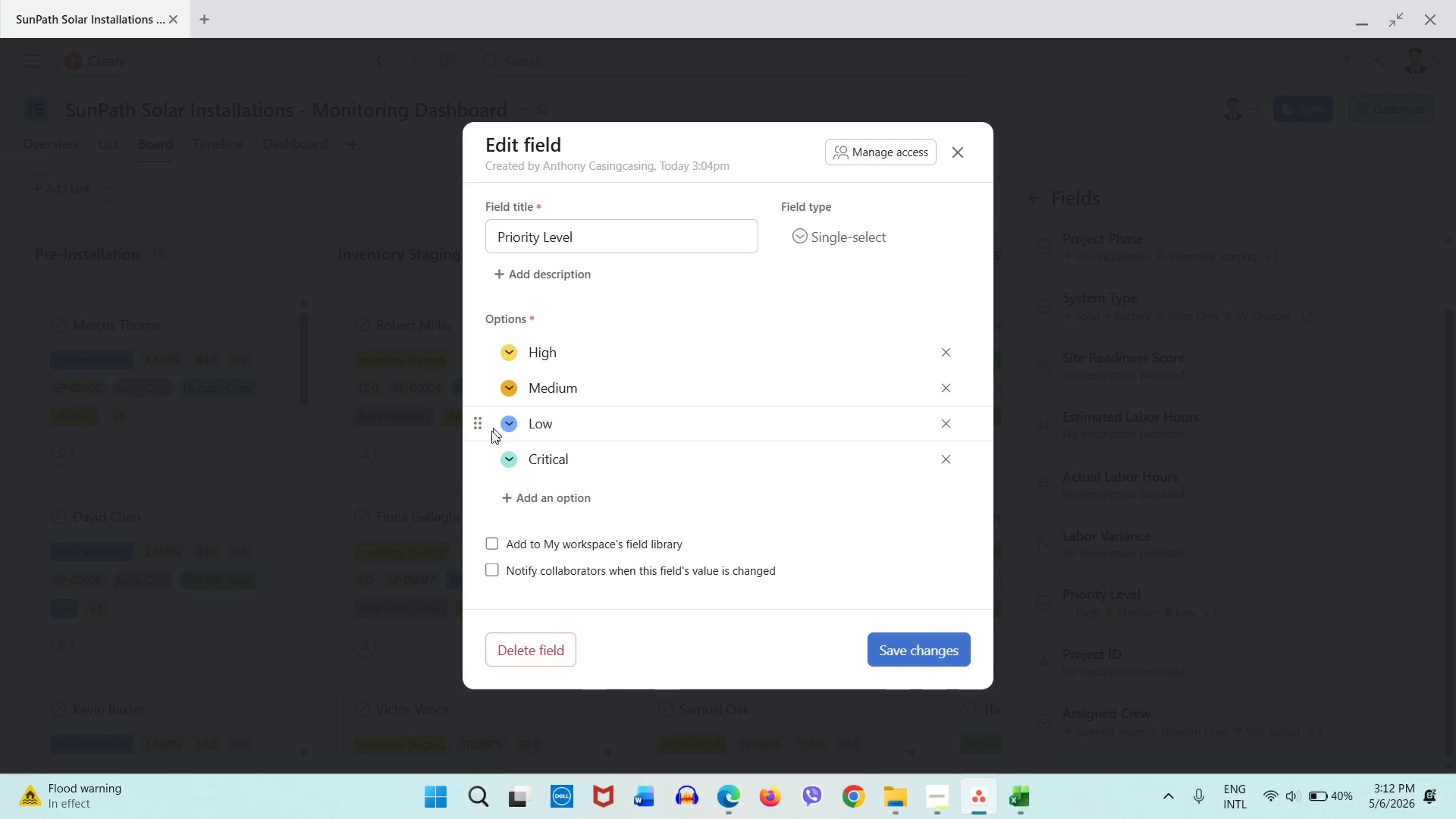 
left_click_drag(start_coordinate=[480, 422], to_coordinate=[480, 350])
 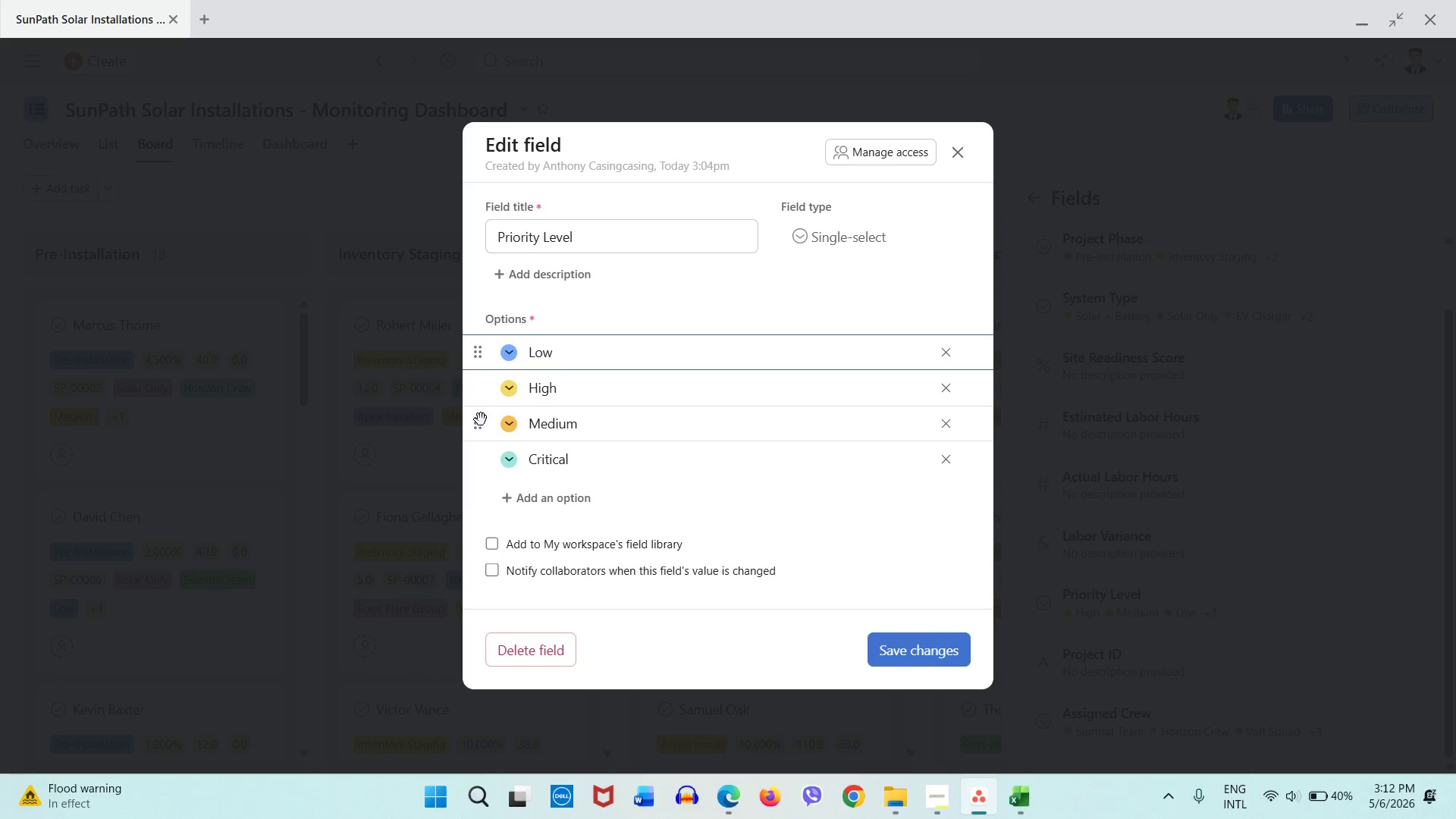 
left_click_drag(start_coordinate=[481, 421], to_coordinate=[484, 387])
 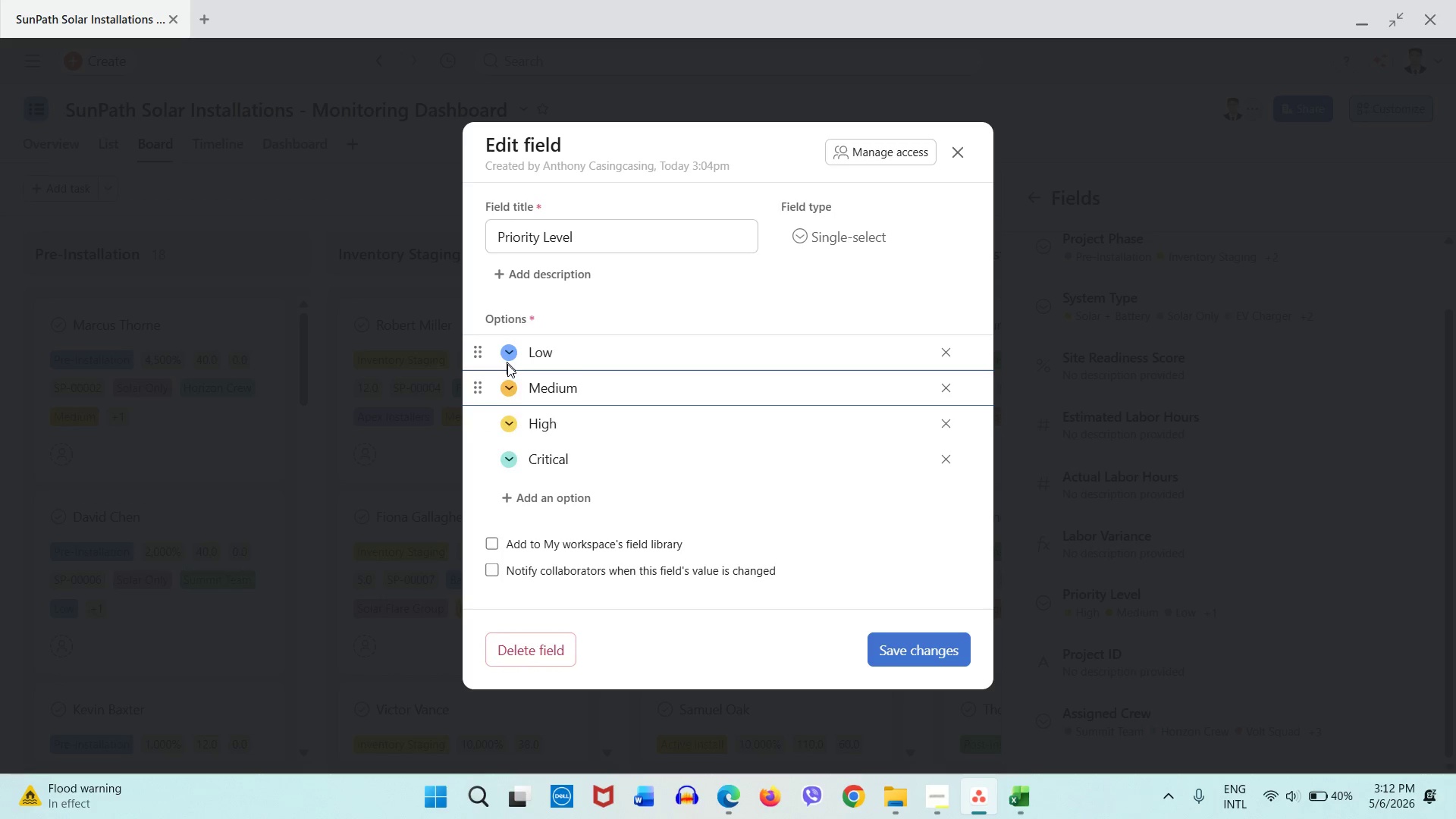 
left_click([507, 466])
 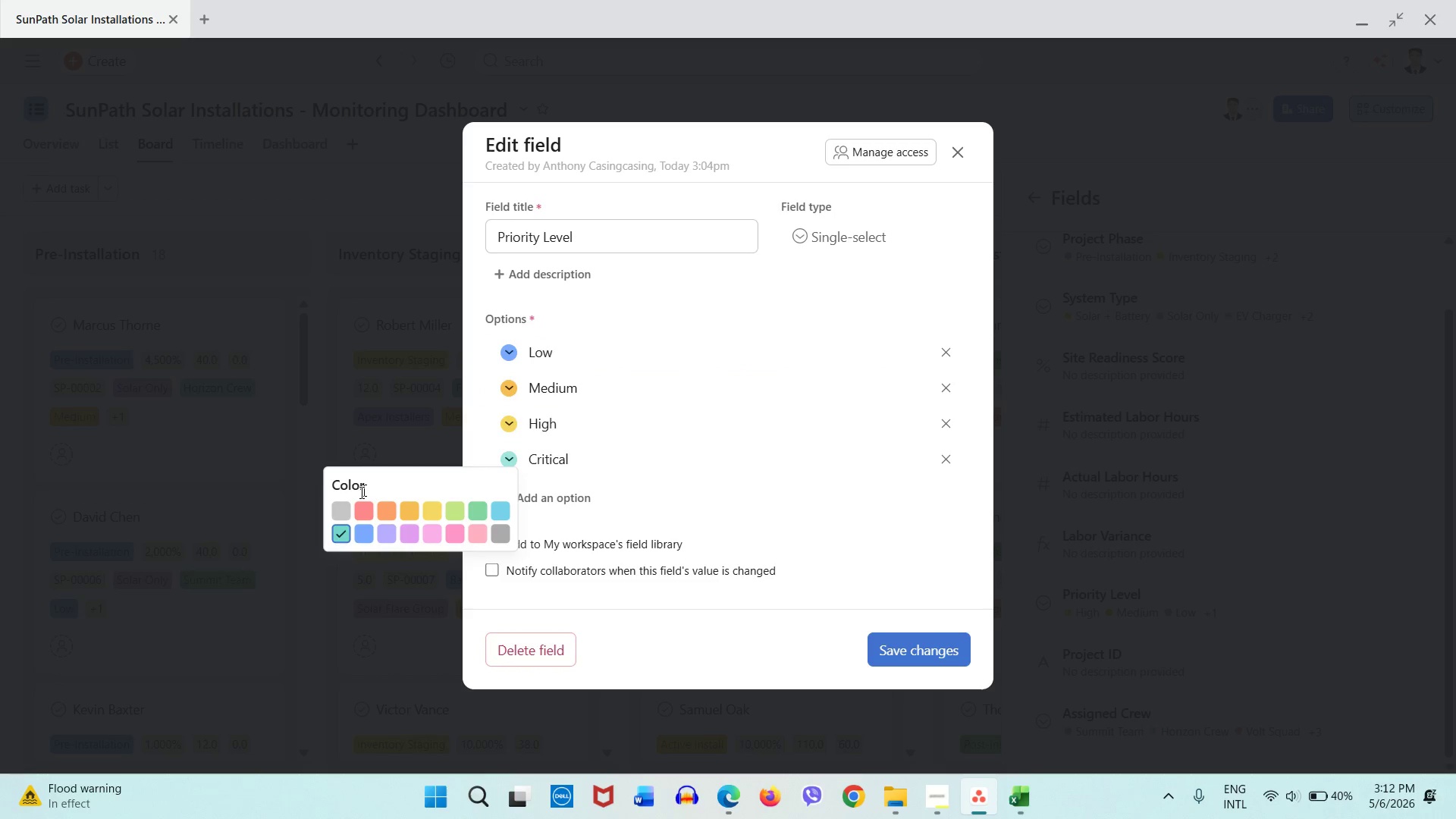 
left_click([365, 510])
 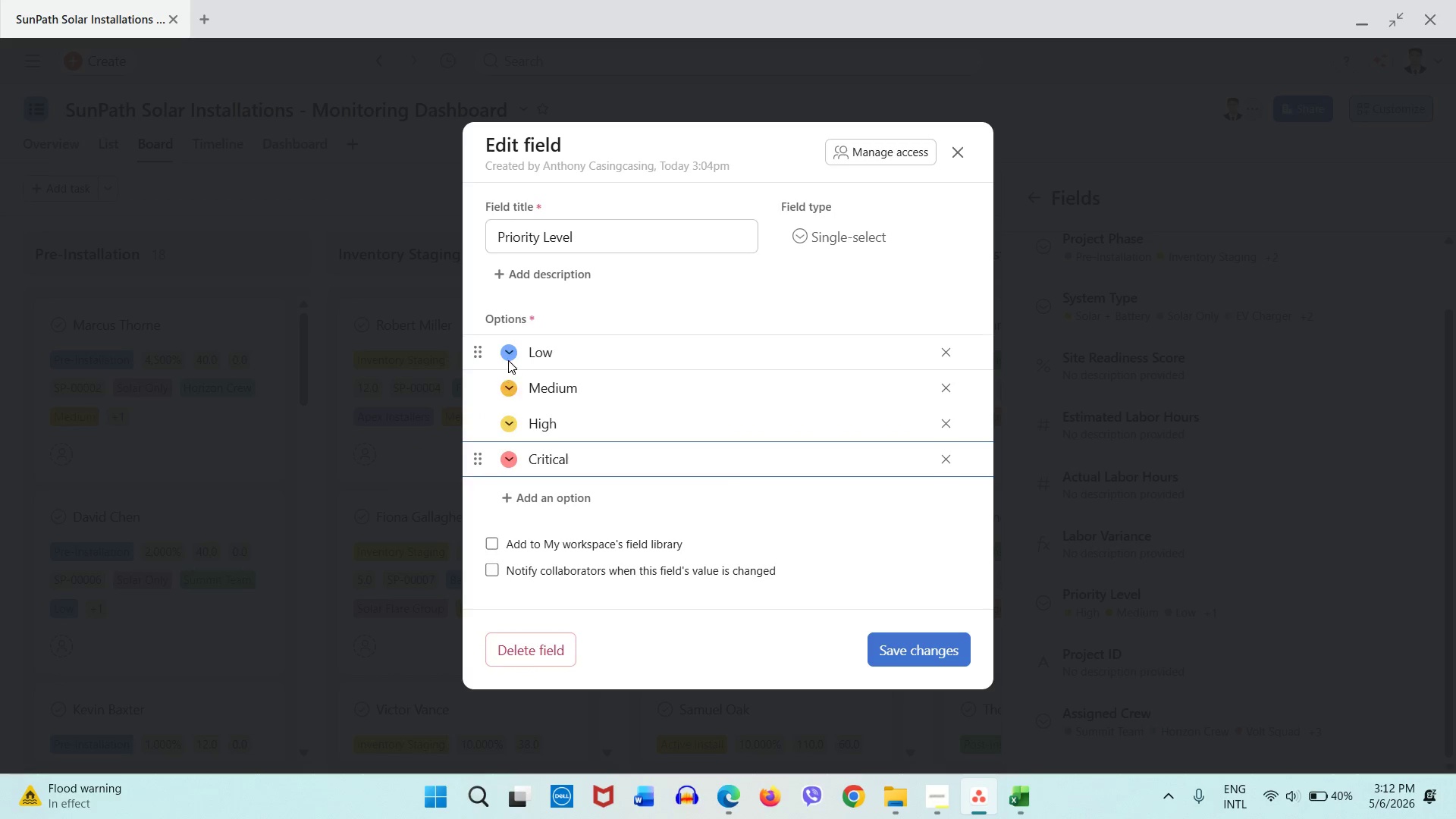 
left_click([508, 358])
 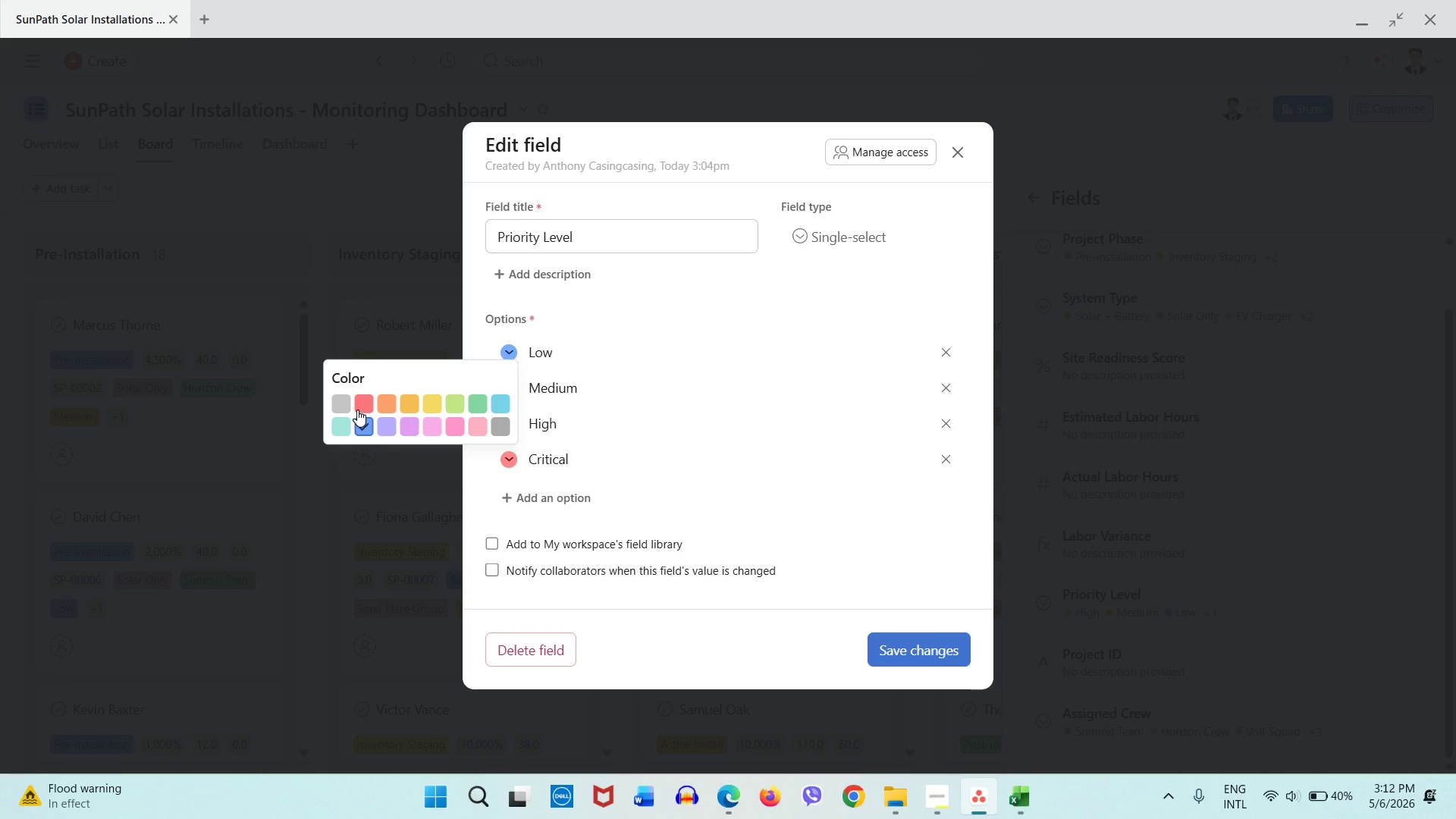 
left_click([340, 407])
 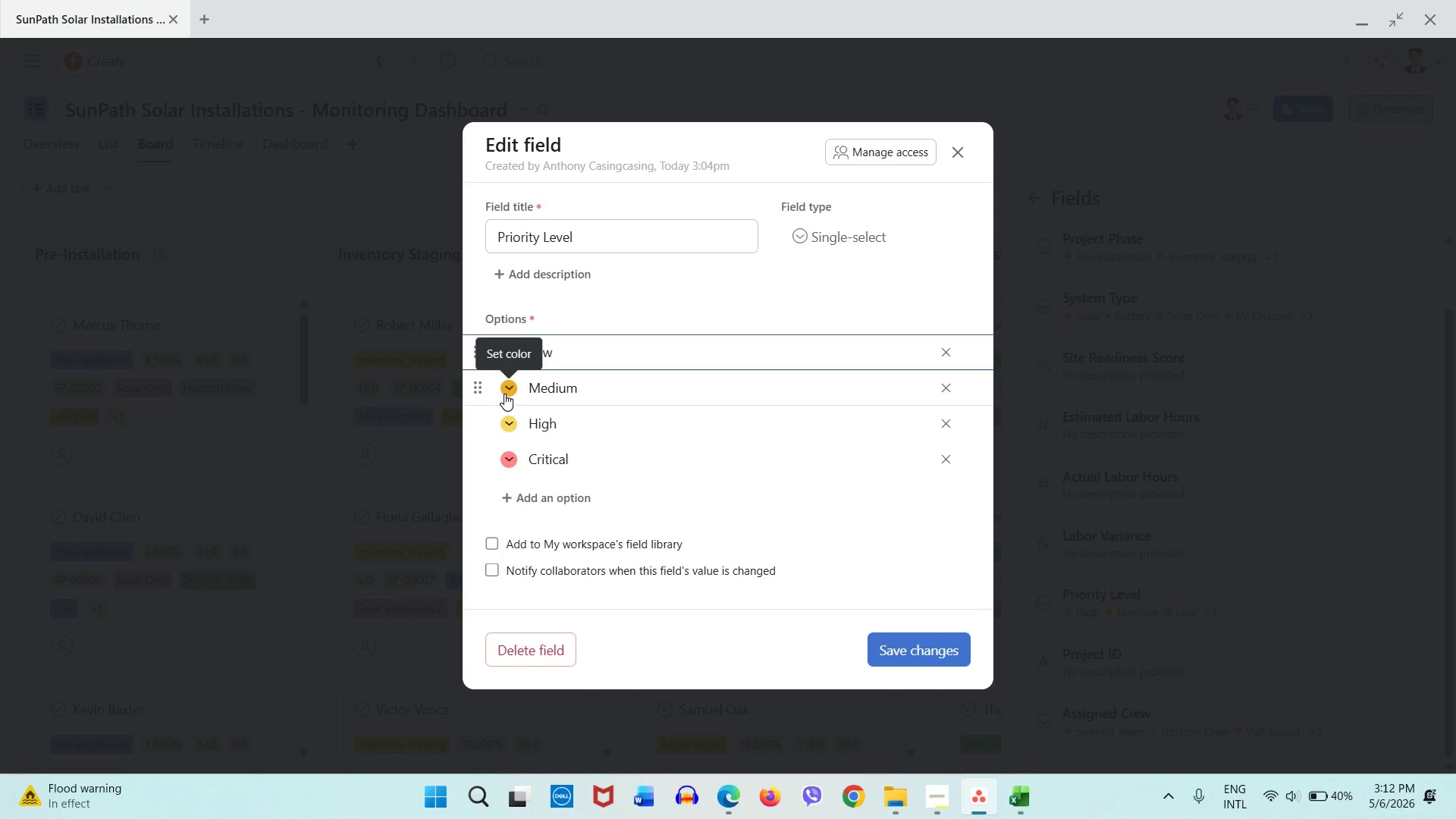 
wait(5.03)
 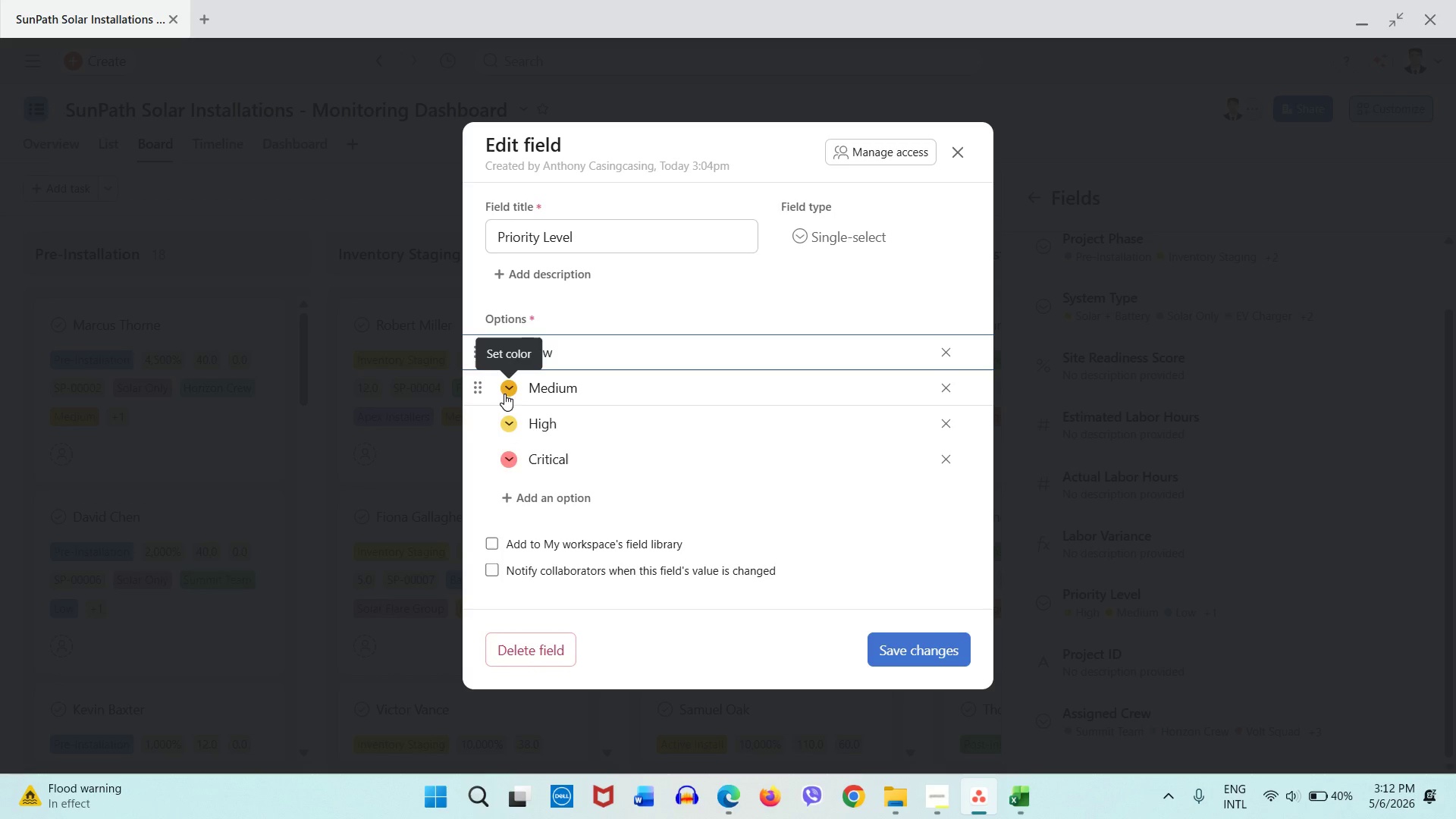 
left_click([504, 394])
 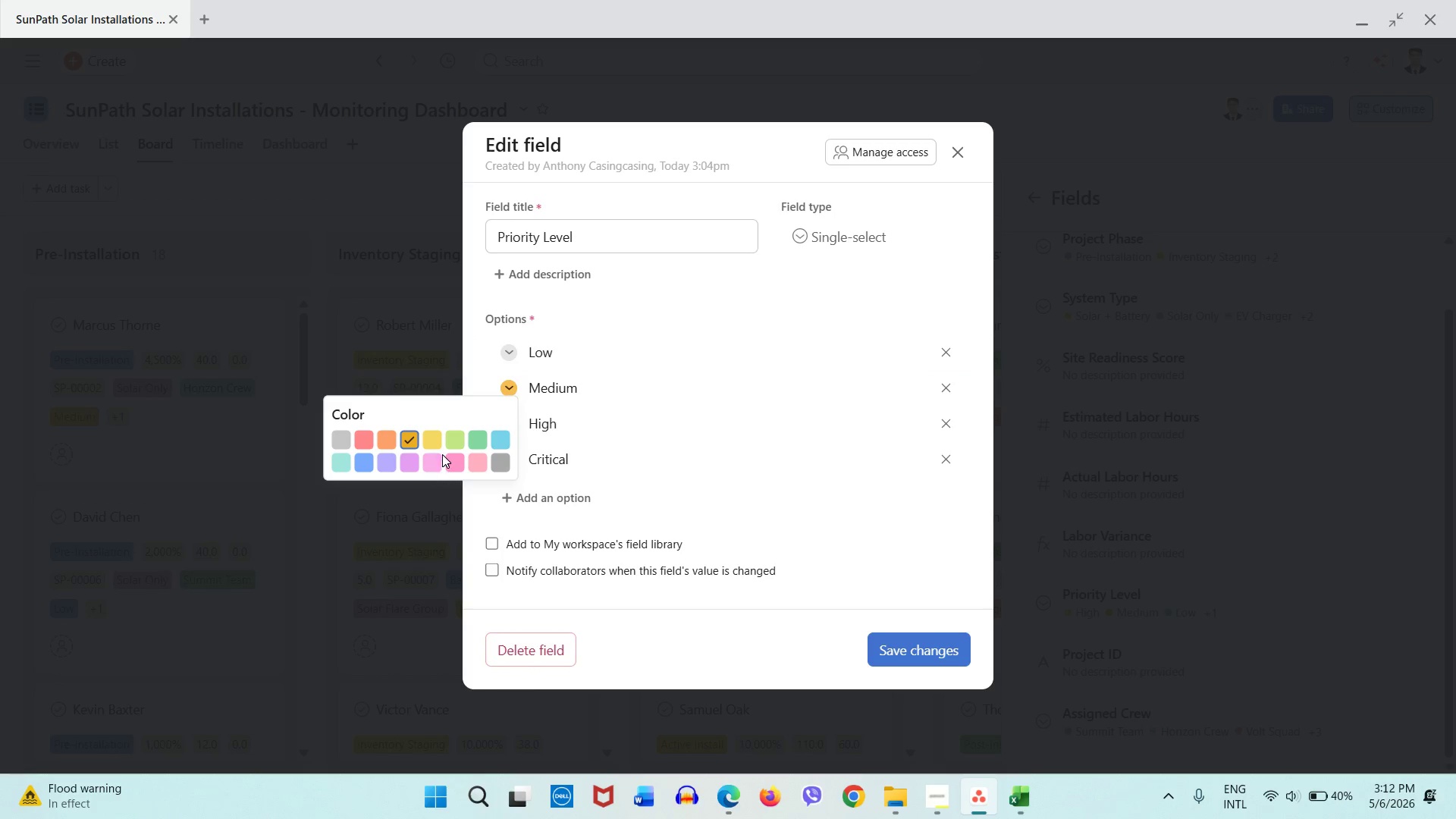 
left_click([431, 439])
 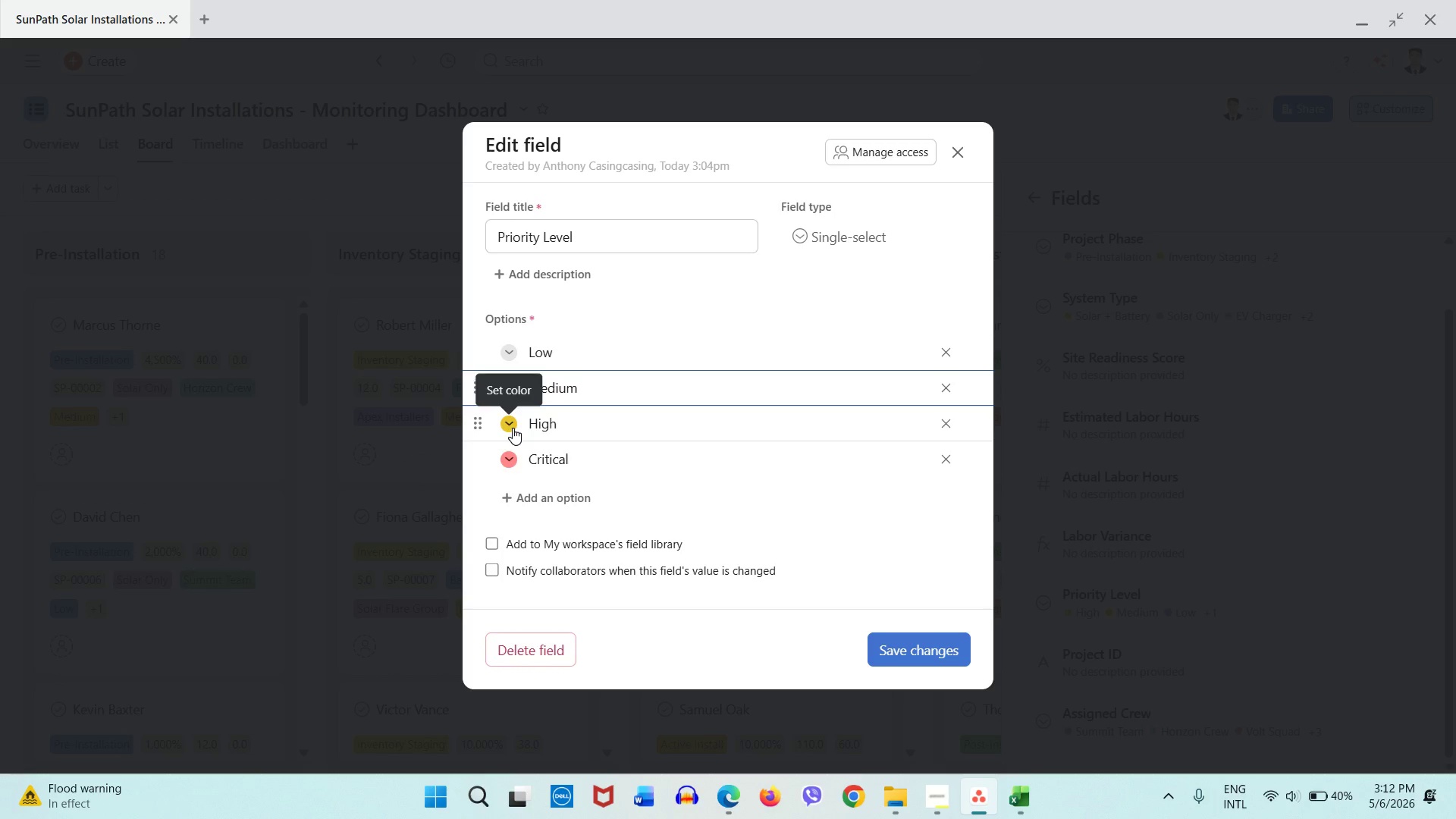 
left_click([513, 428])
 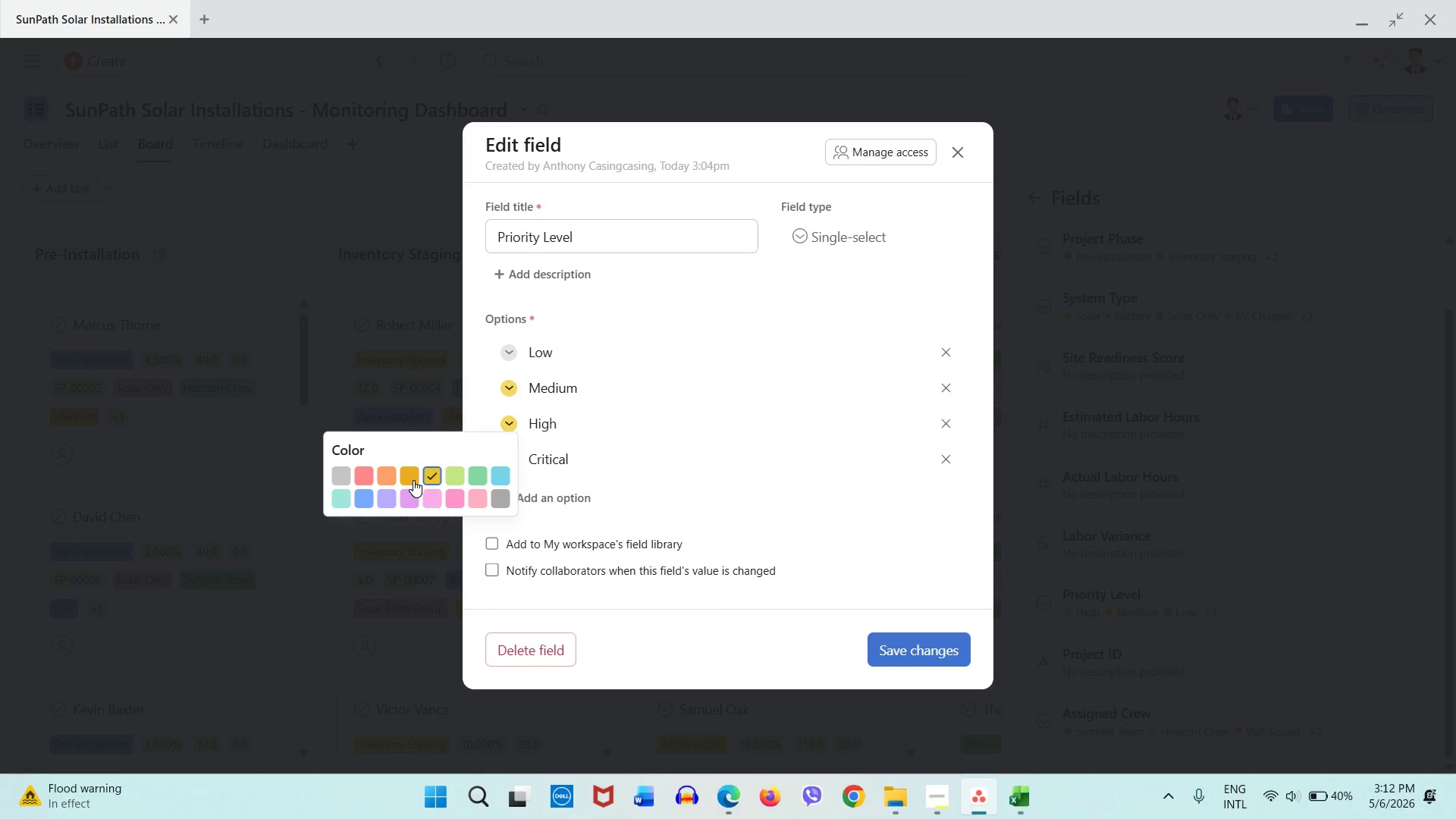 
wait(6.86)
 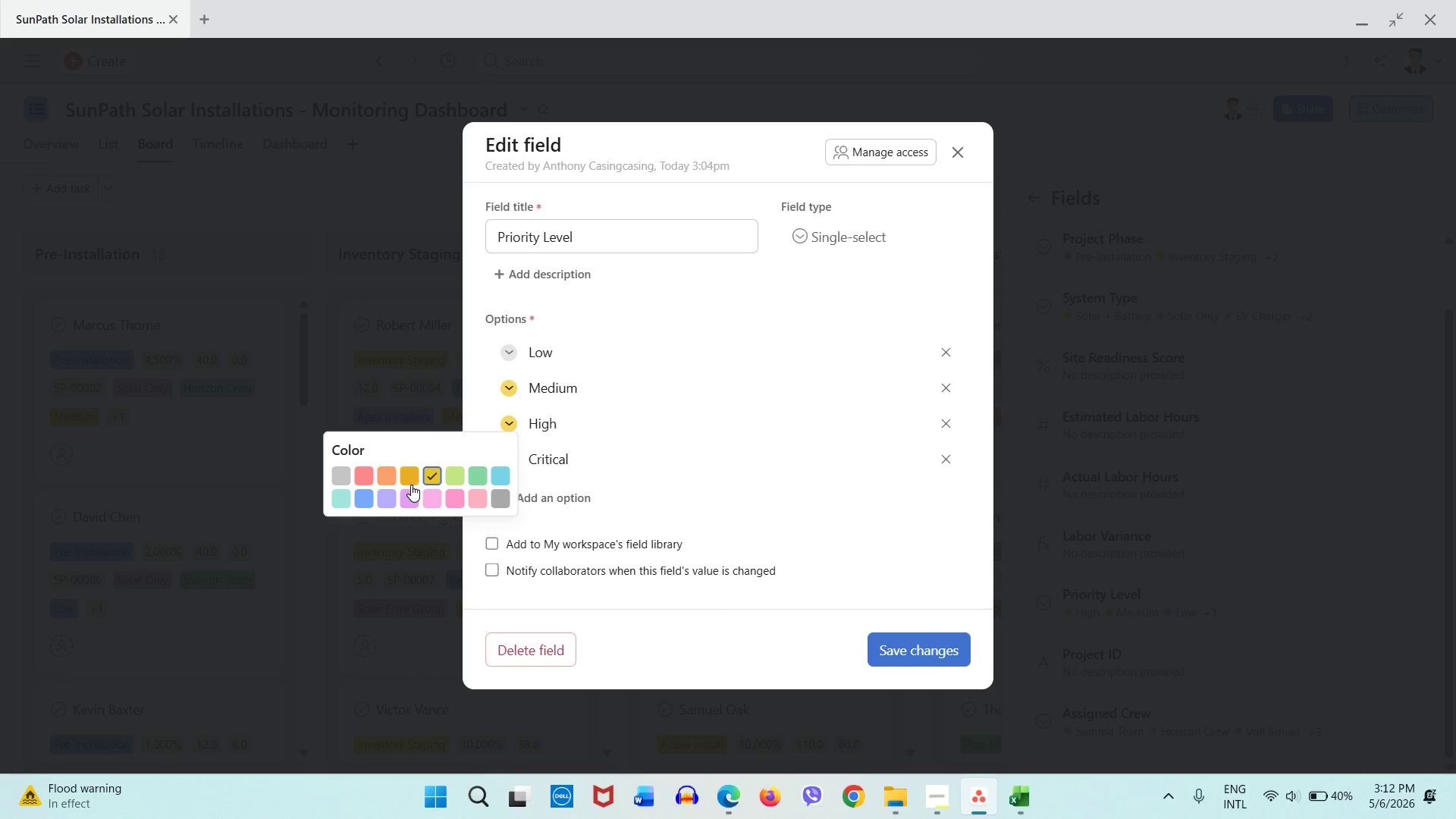 
left_click([416, 478])
 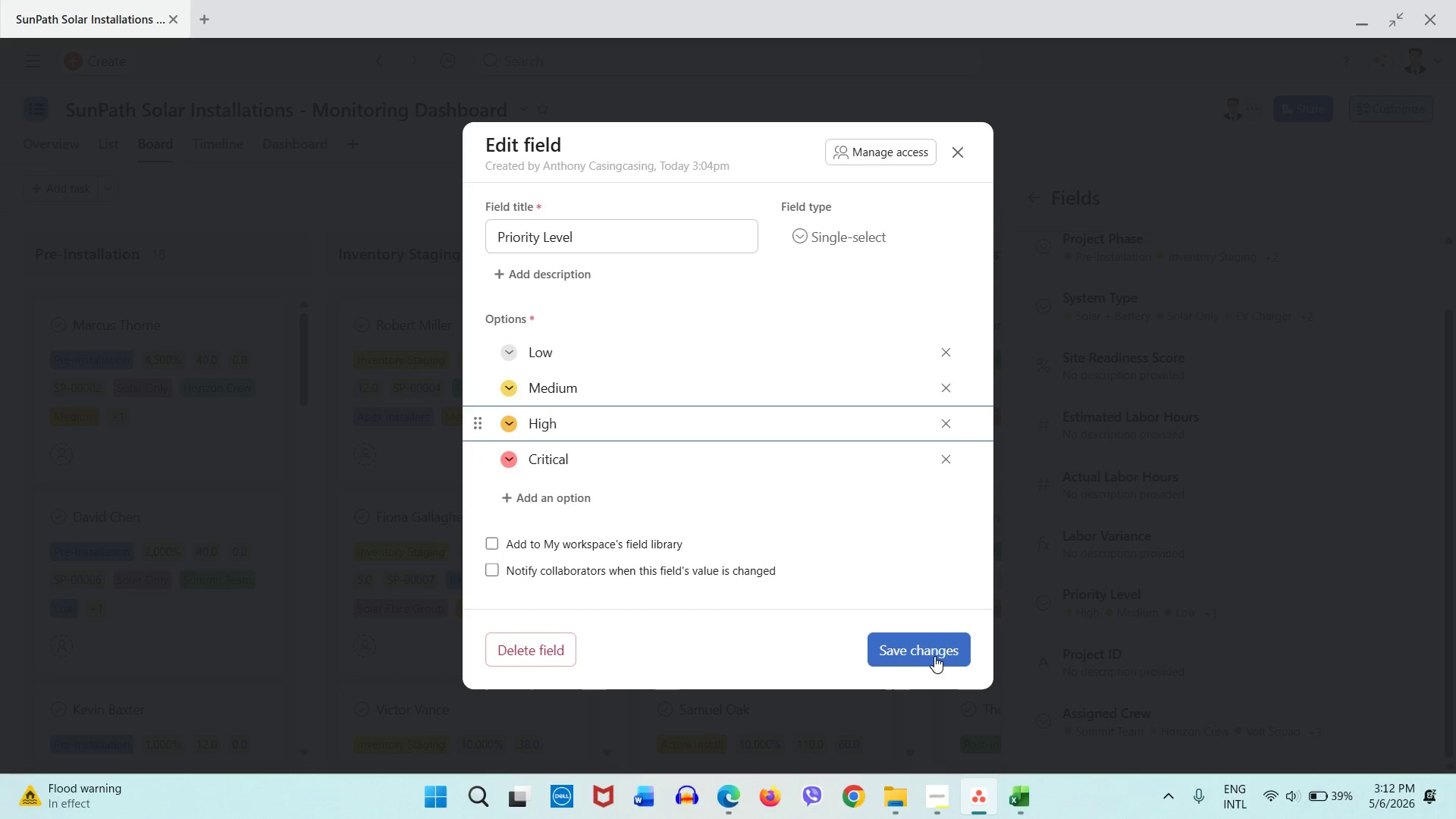 
left_click([932, 650])
 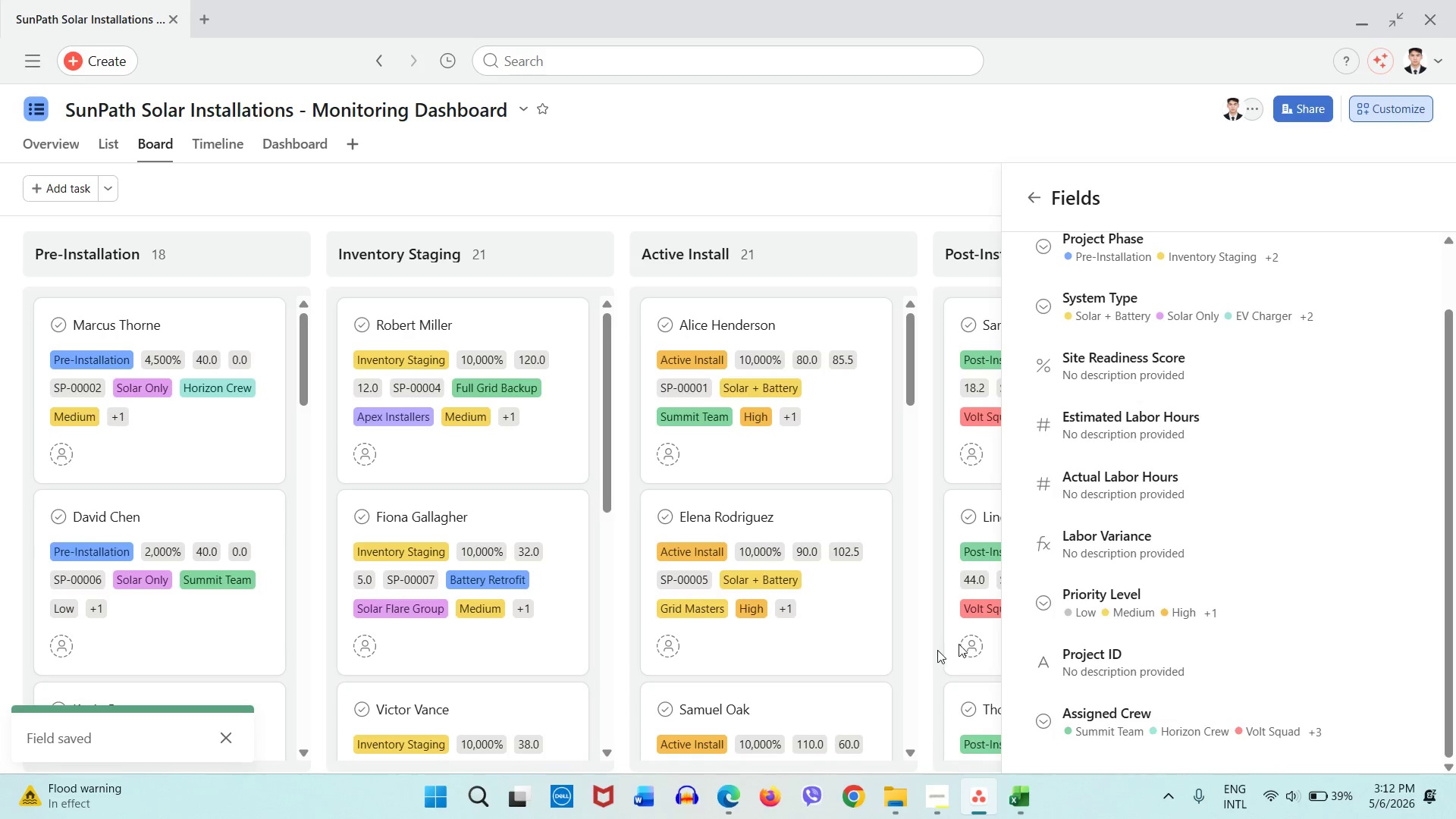 
mouse_move([1048, 604])
 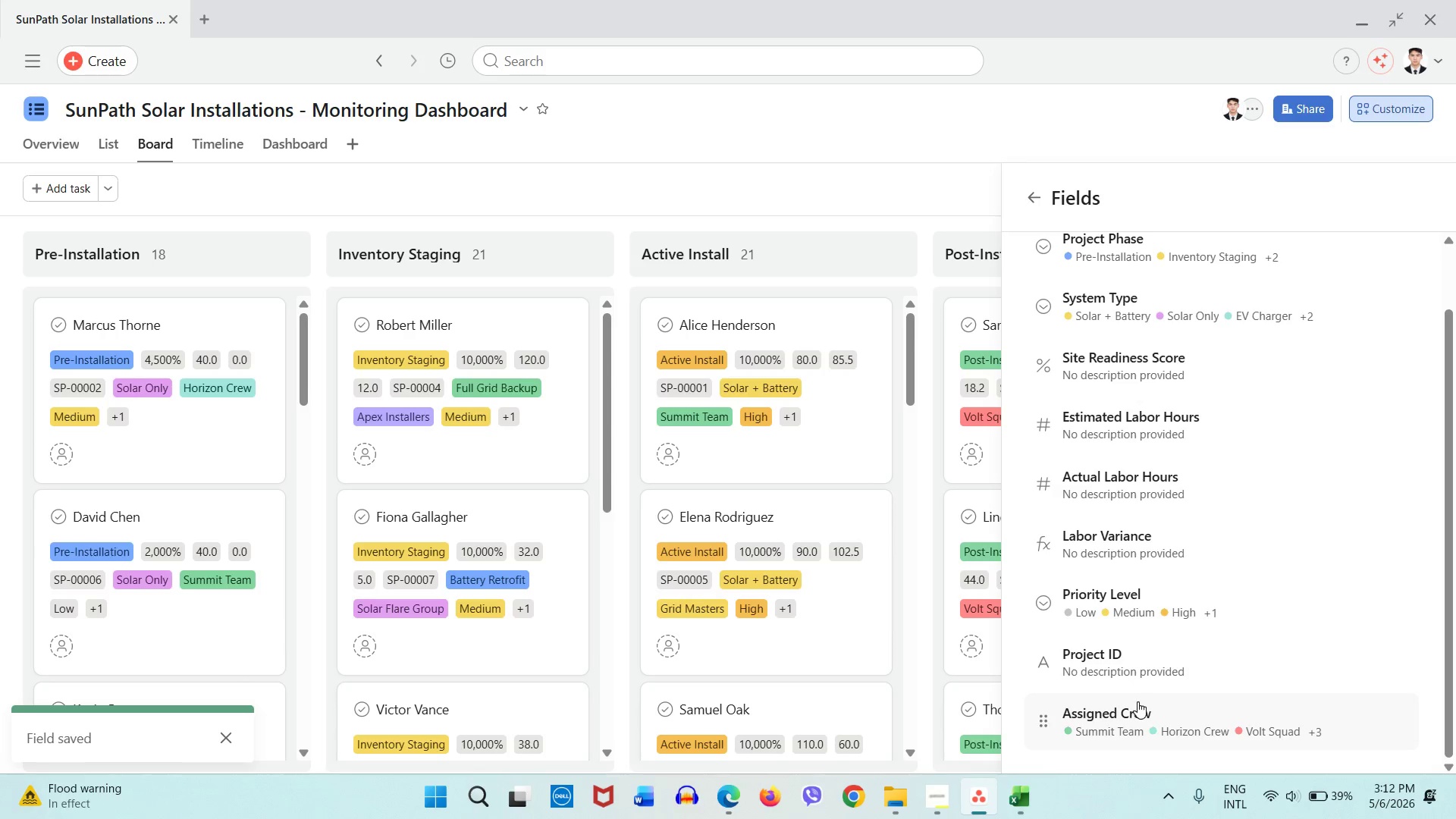 
left_click_drag(start_coordinate=[1152, 708], to_coordinate=[1153, 626])
 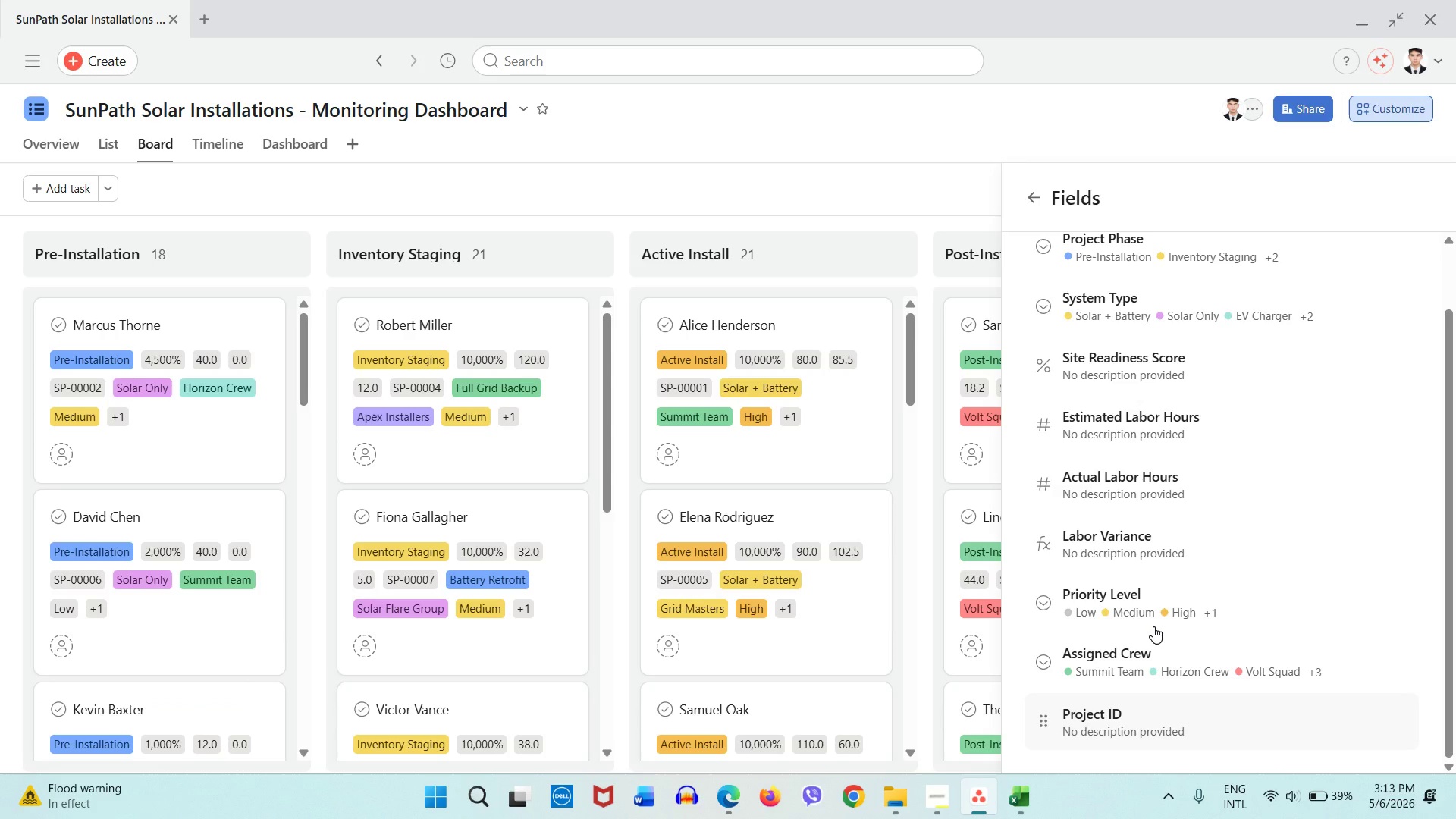 
wait(5.17)
 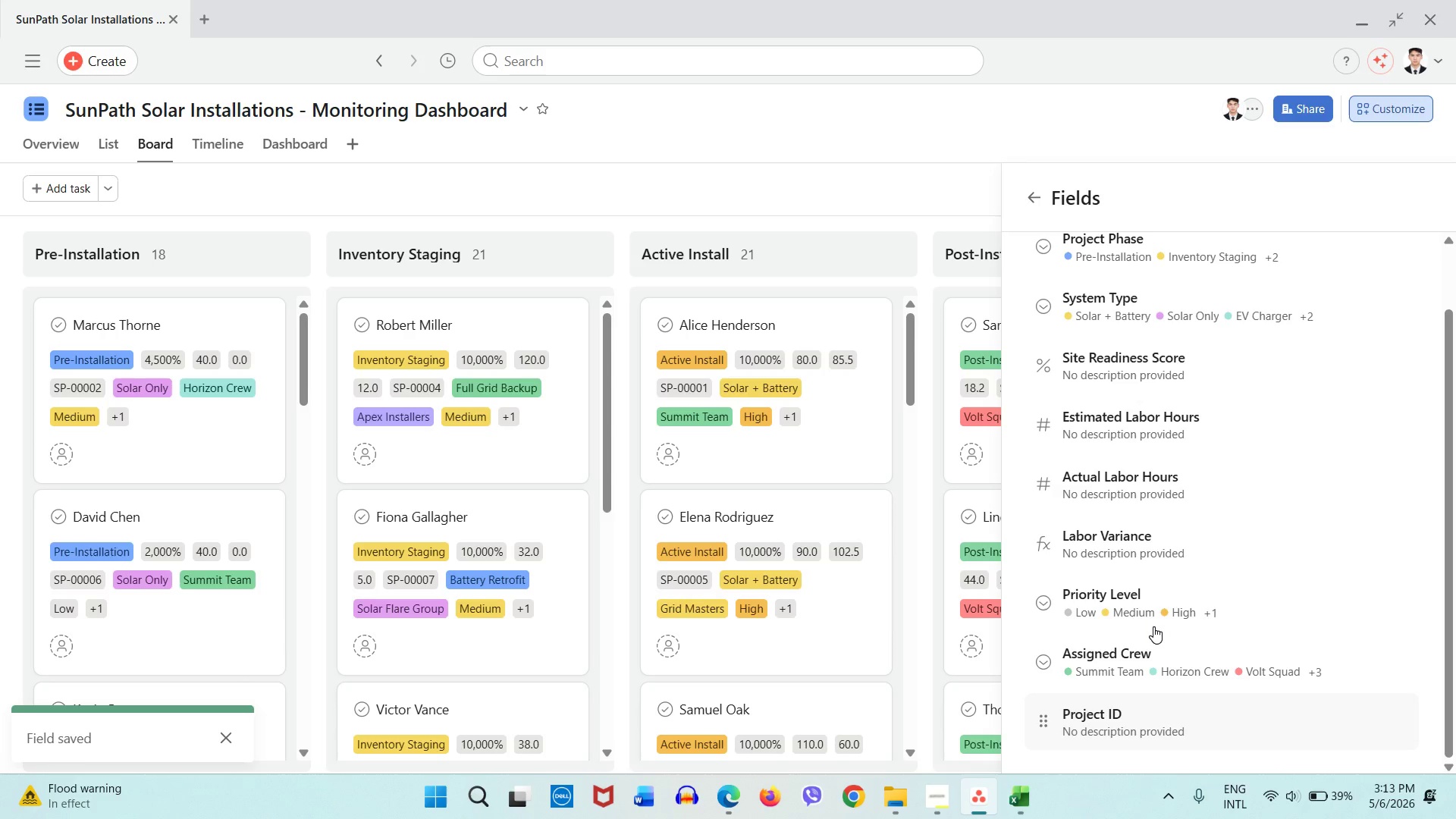 
scroll: coordinate [1153, 626], scroll_direction: down, amount: 2.0
 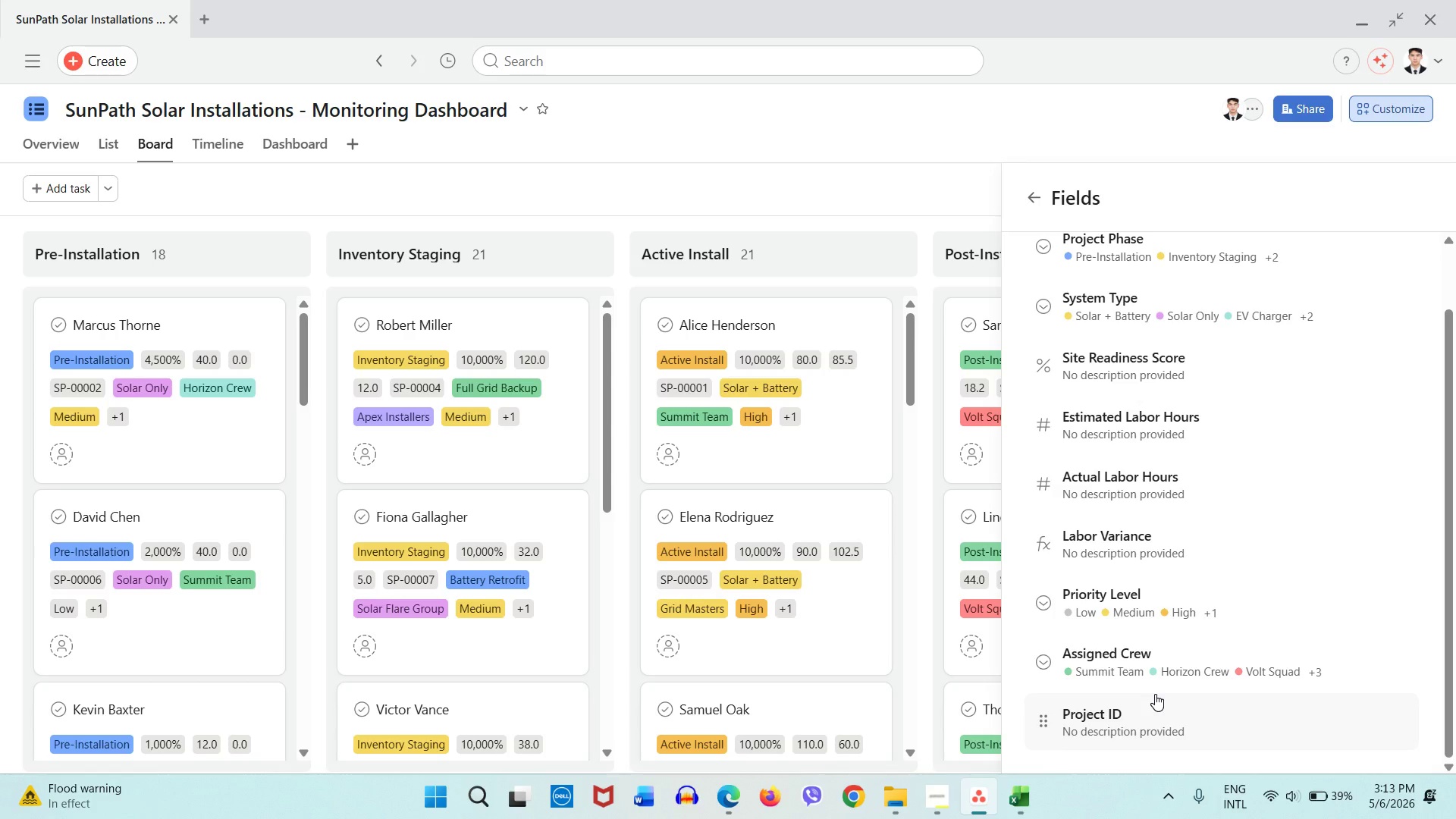 
wait(16.02)
 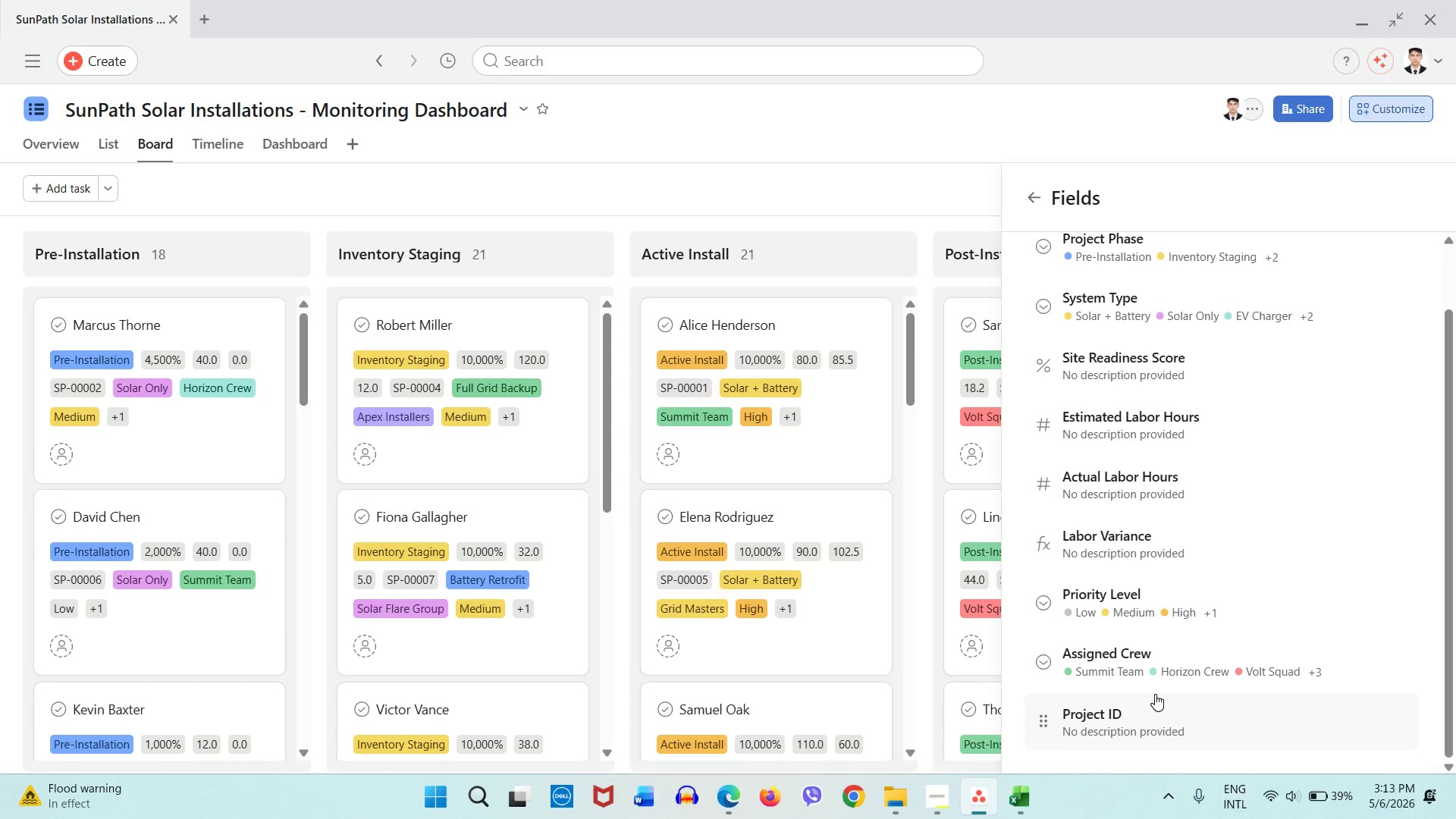 
scroll: coordinate [1199, 654], scroll_direction: down, amount: 3.0
 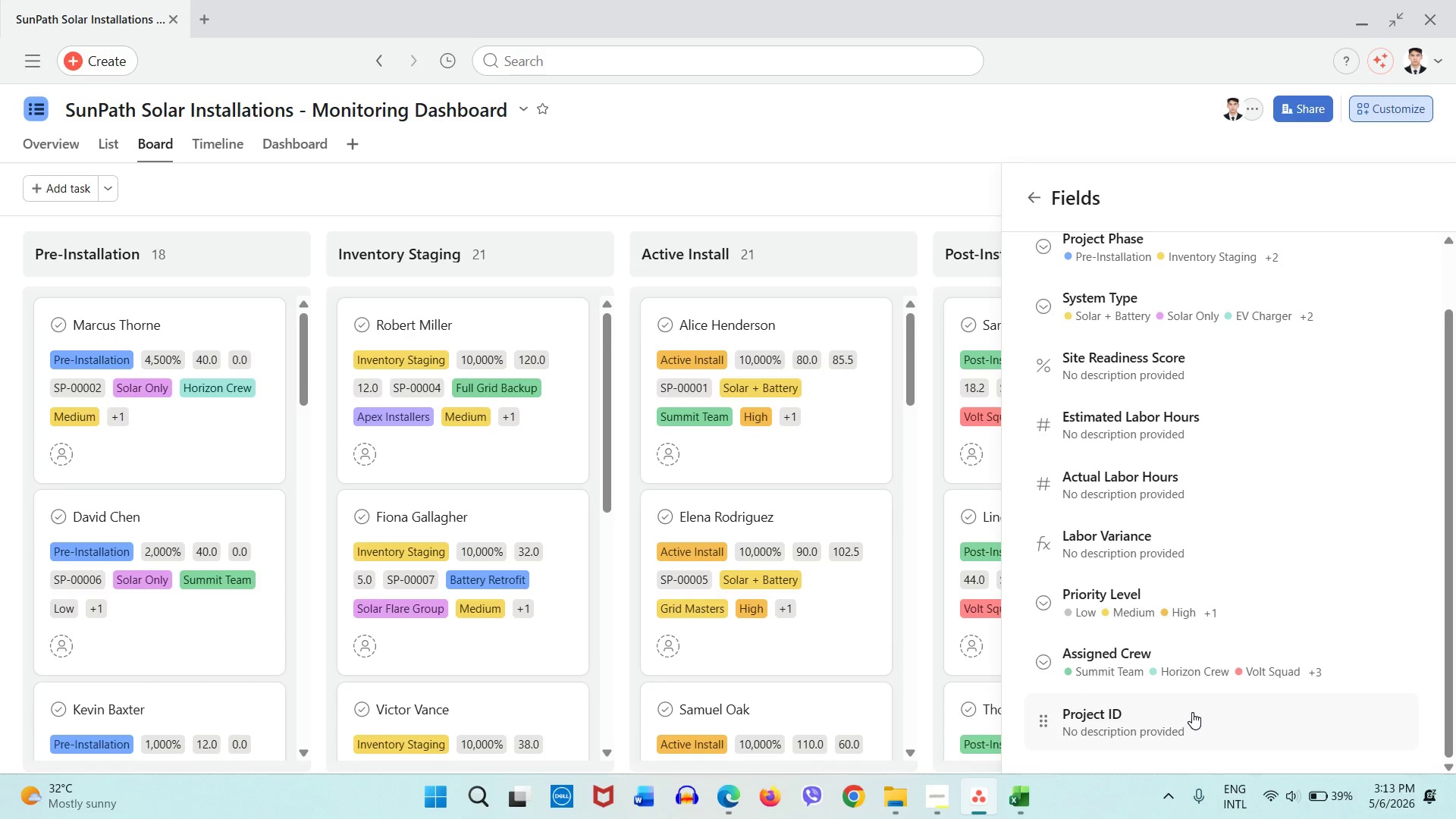 
wait(5.3)
 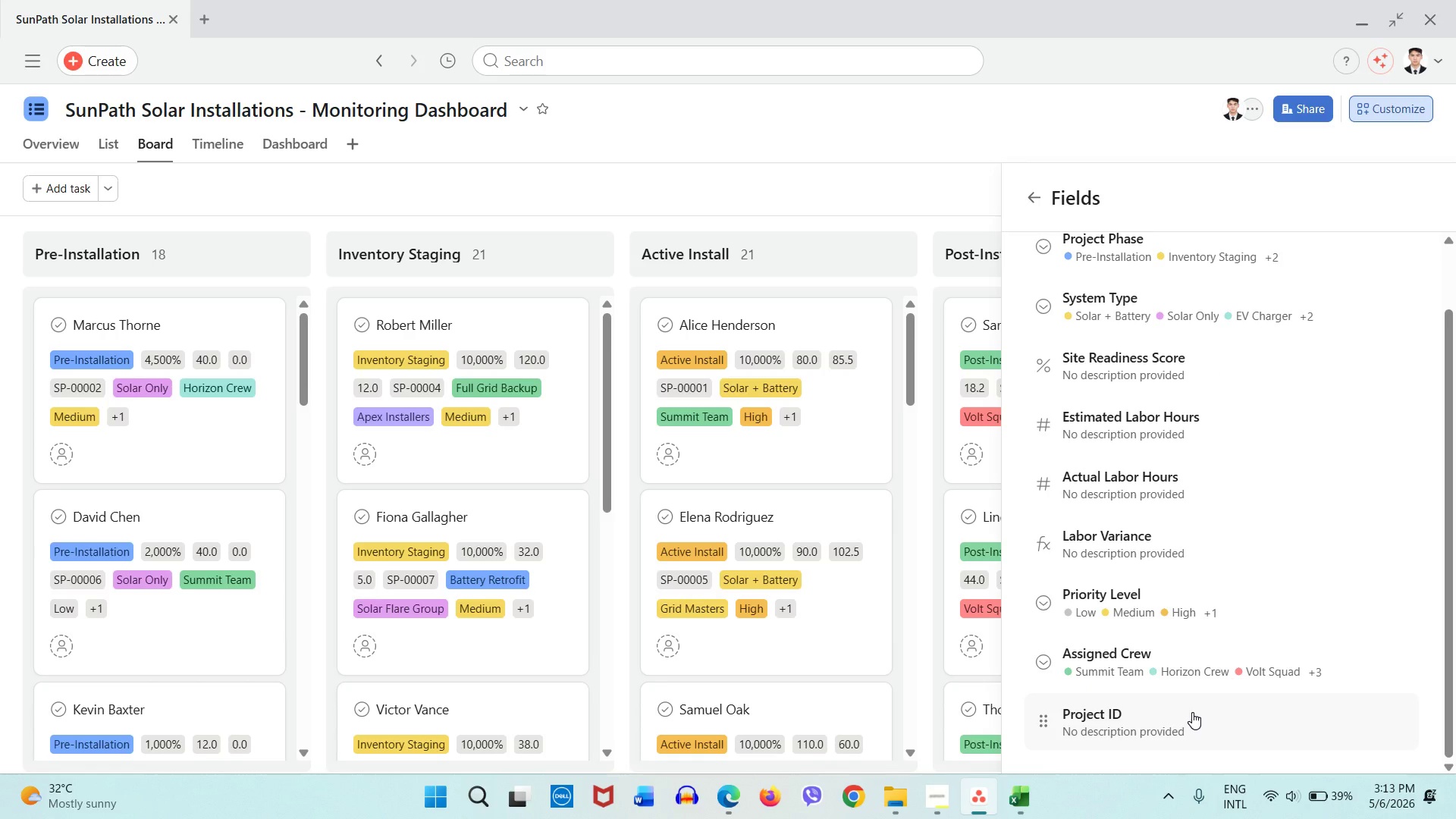 
scroll: coordinate [1197, 680], scroll_direction: down, amount: 2.0
 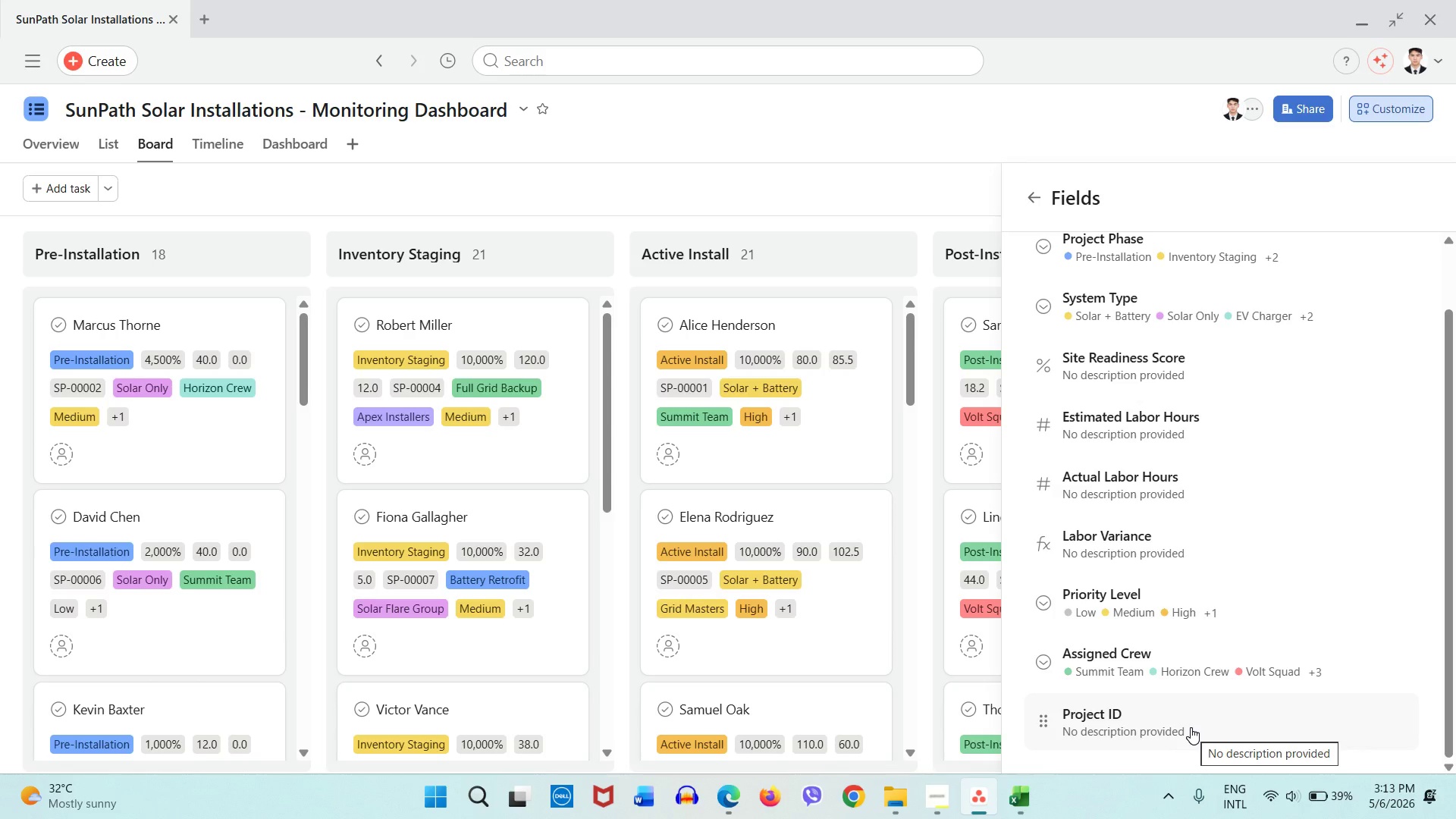 
wait(12.89)
 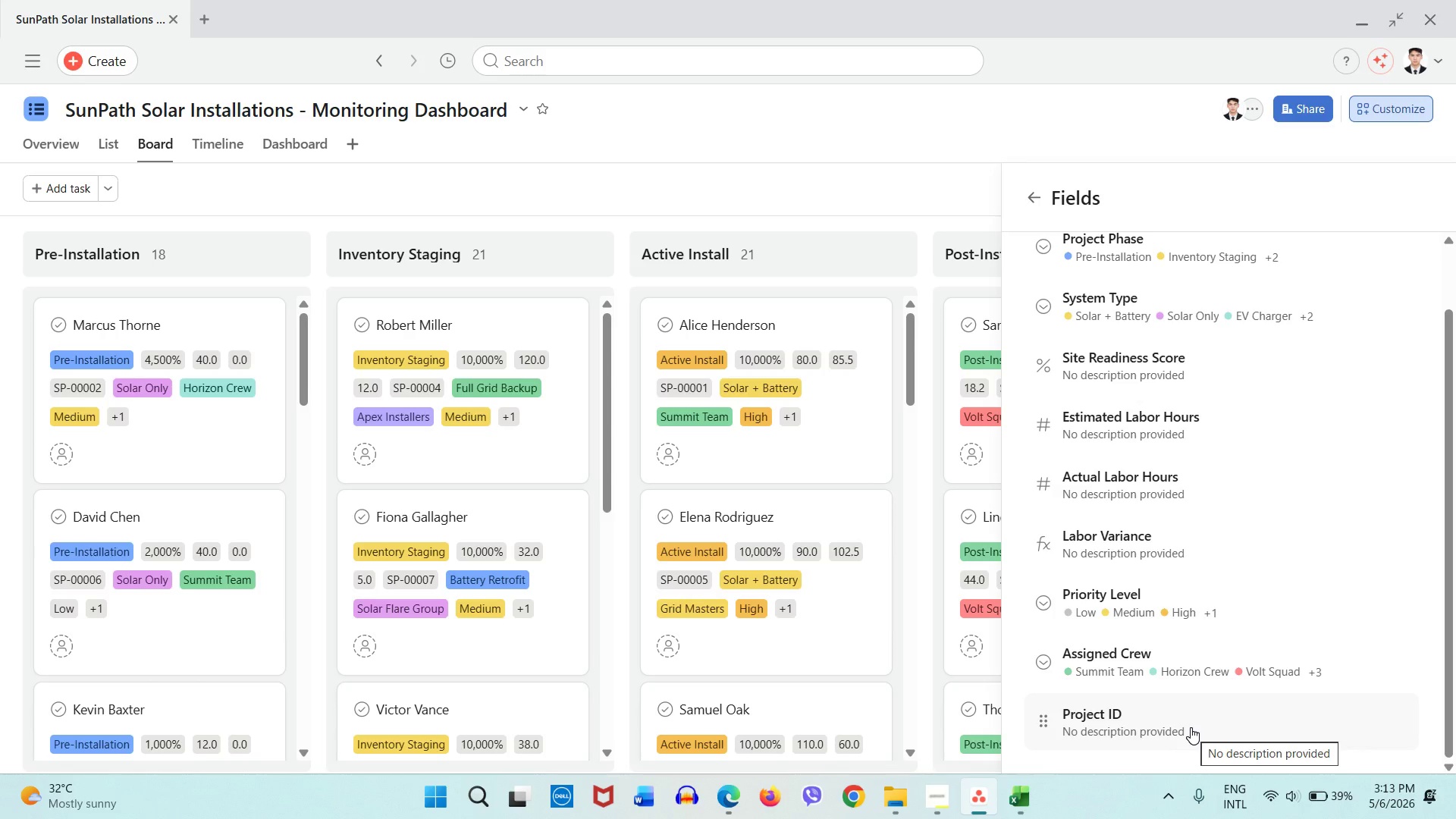 
scroll: coordinate [1196, 725], scroll_direction: up, amount: 2.0
 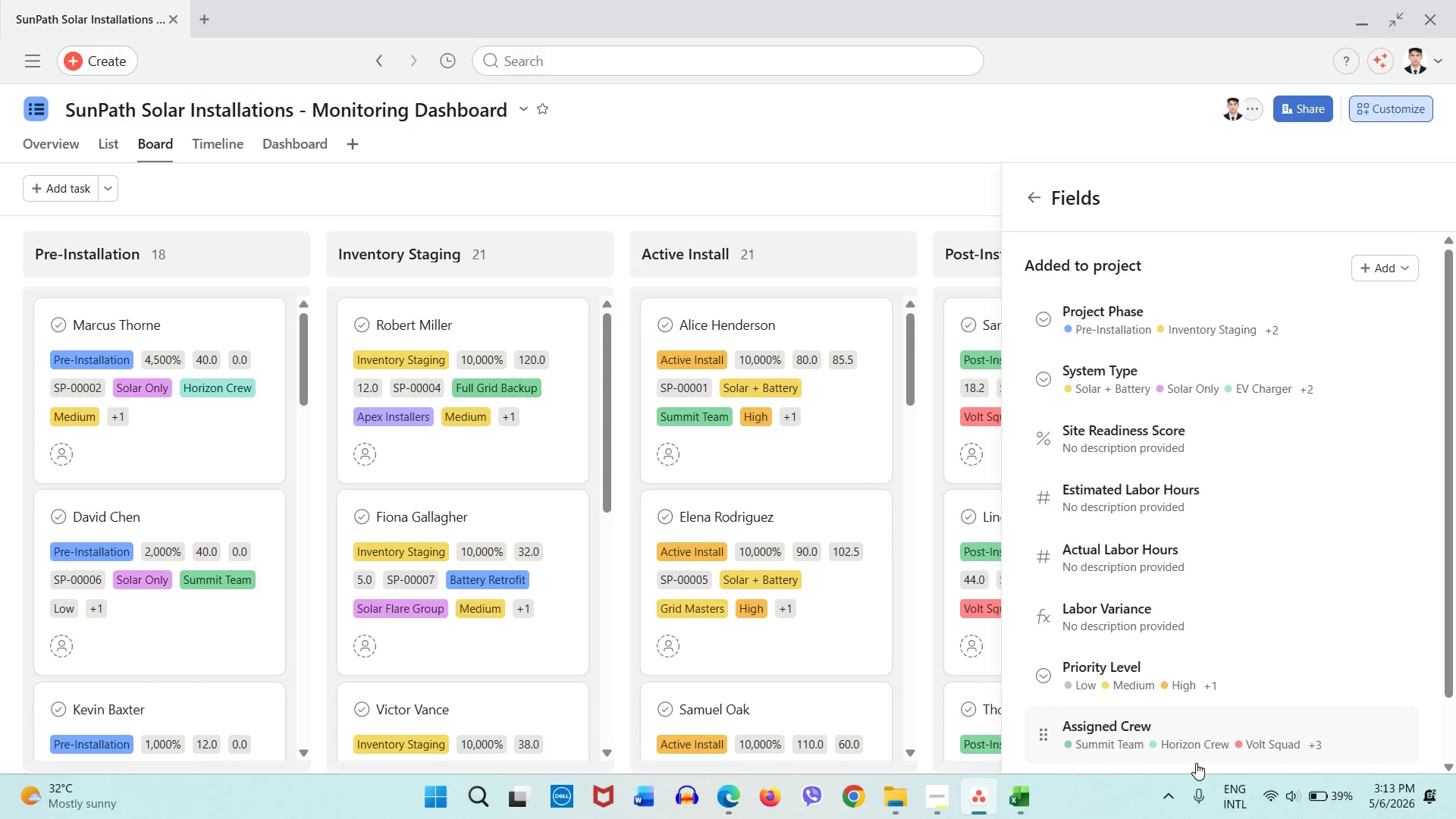 
scroll: coordinate [1196, 763], scroll_direction: down, amount: 1.0
 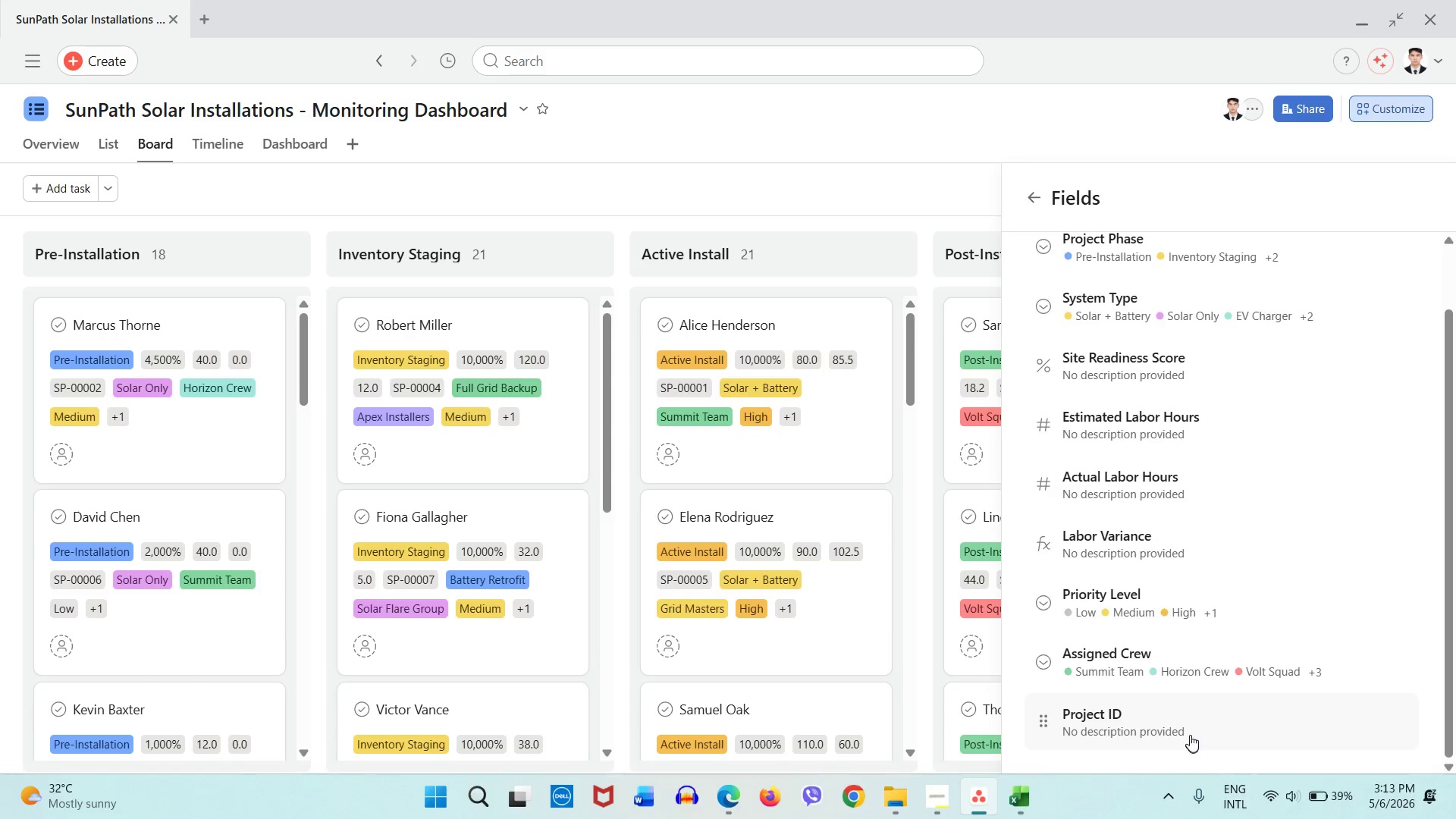 
left_click_drag(start_coordinate=[1194, 733], to_coordinate=[1206, 288])
 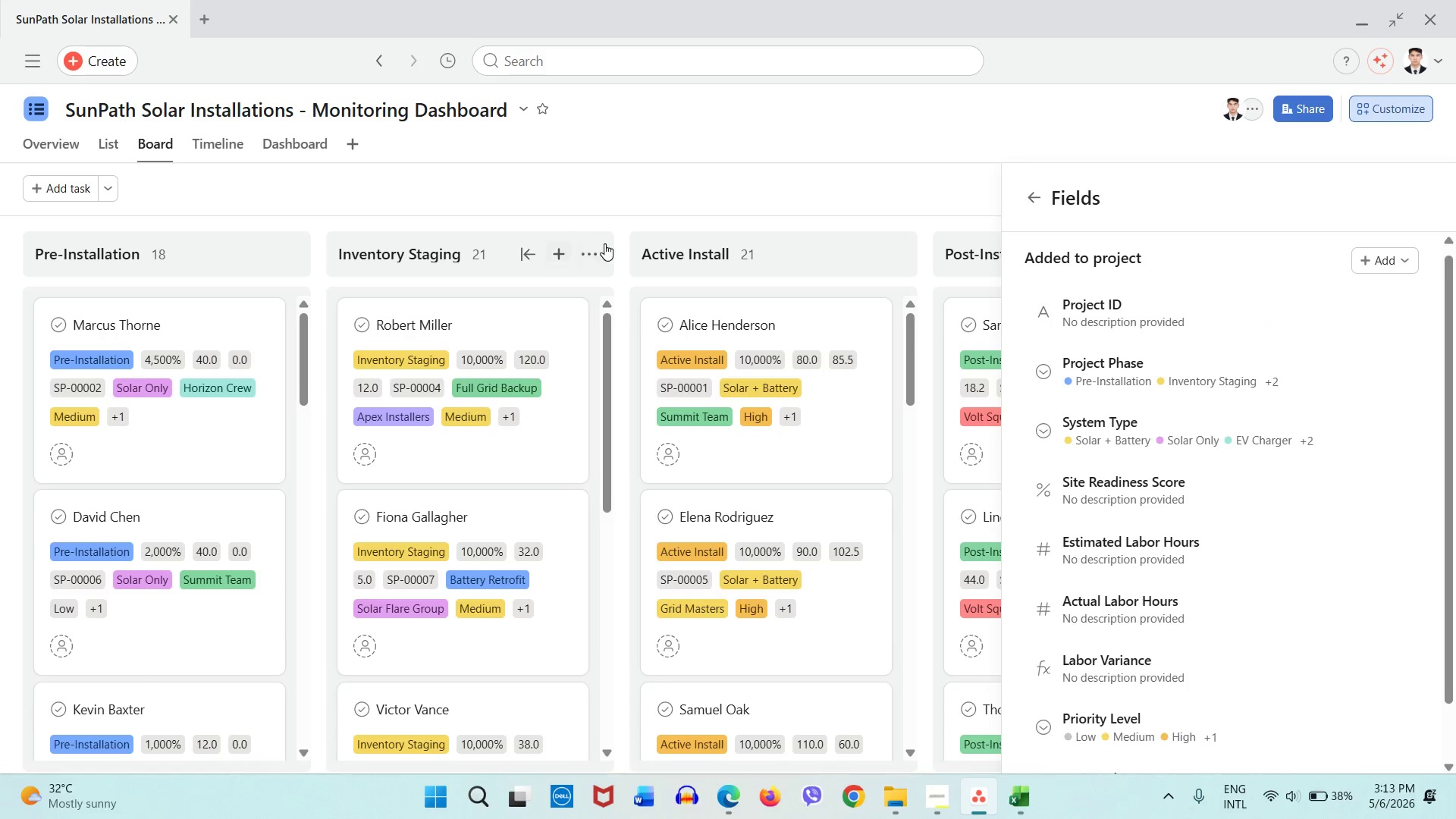 
left_click([687, 197])
 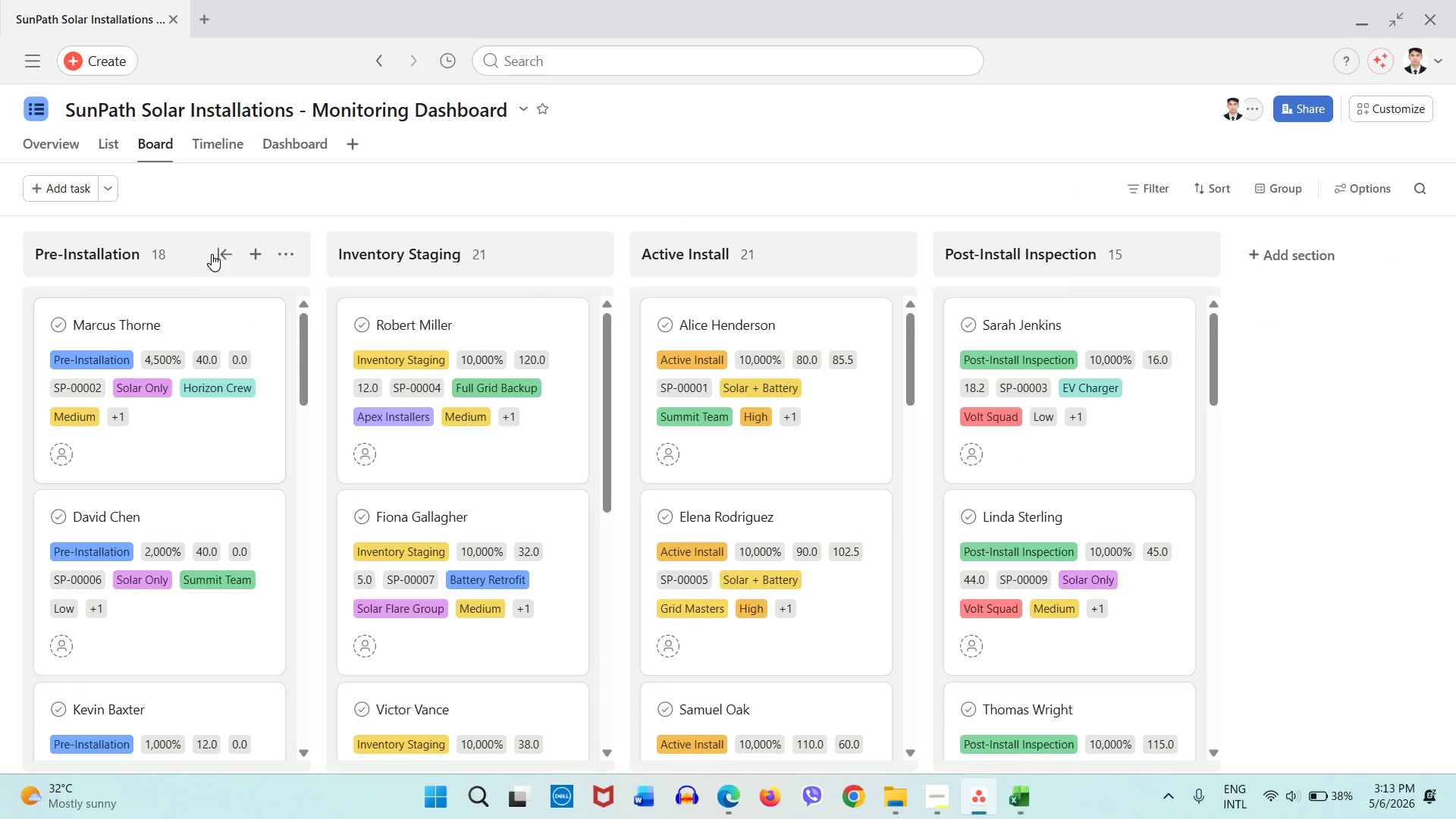 
scroll: coordinate [340, 385], scroll_direction: up, amount: 2.0
 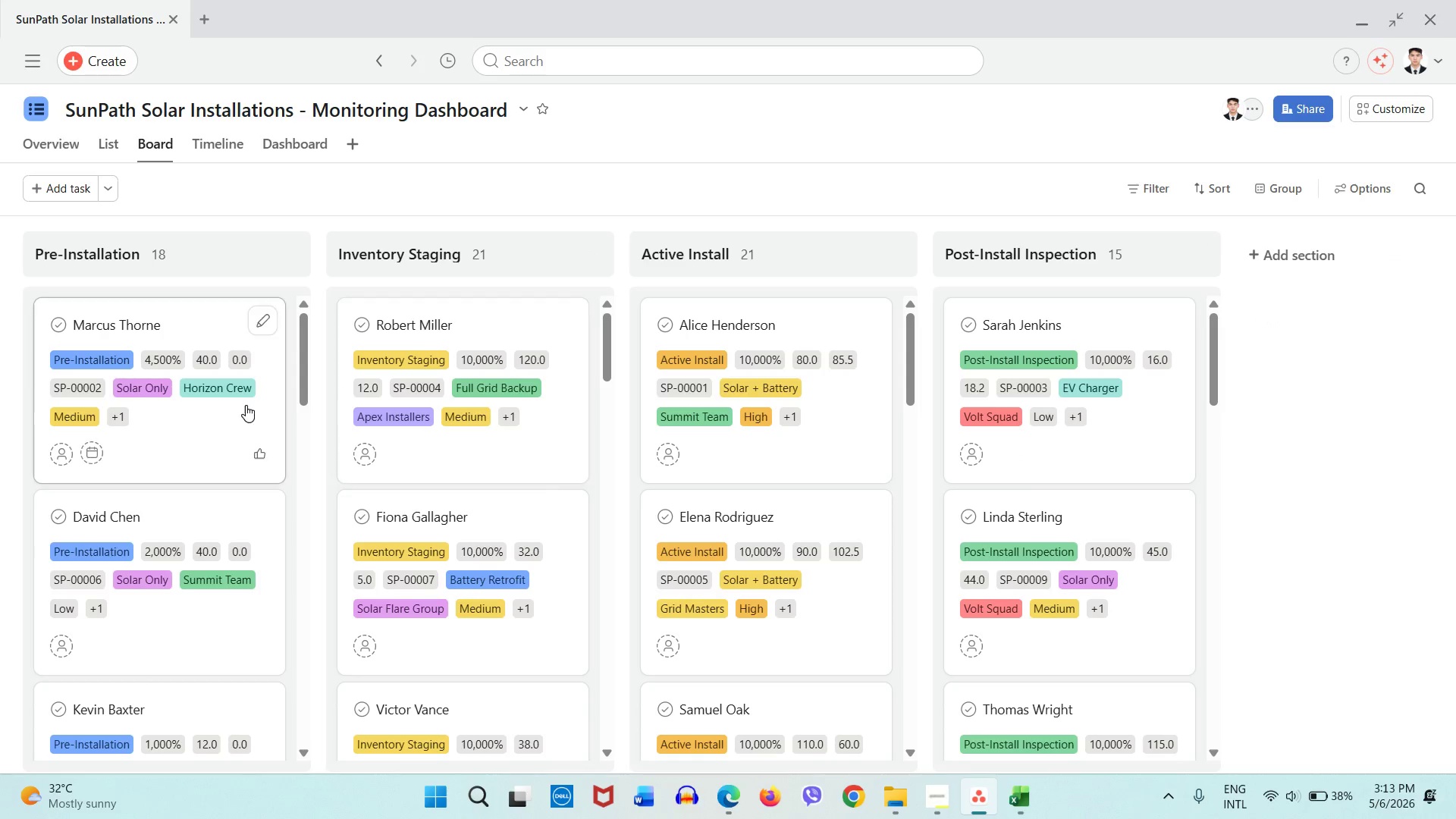 
left_click([196, 416])
 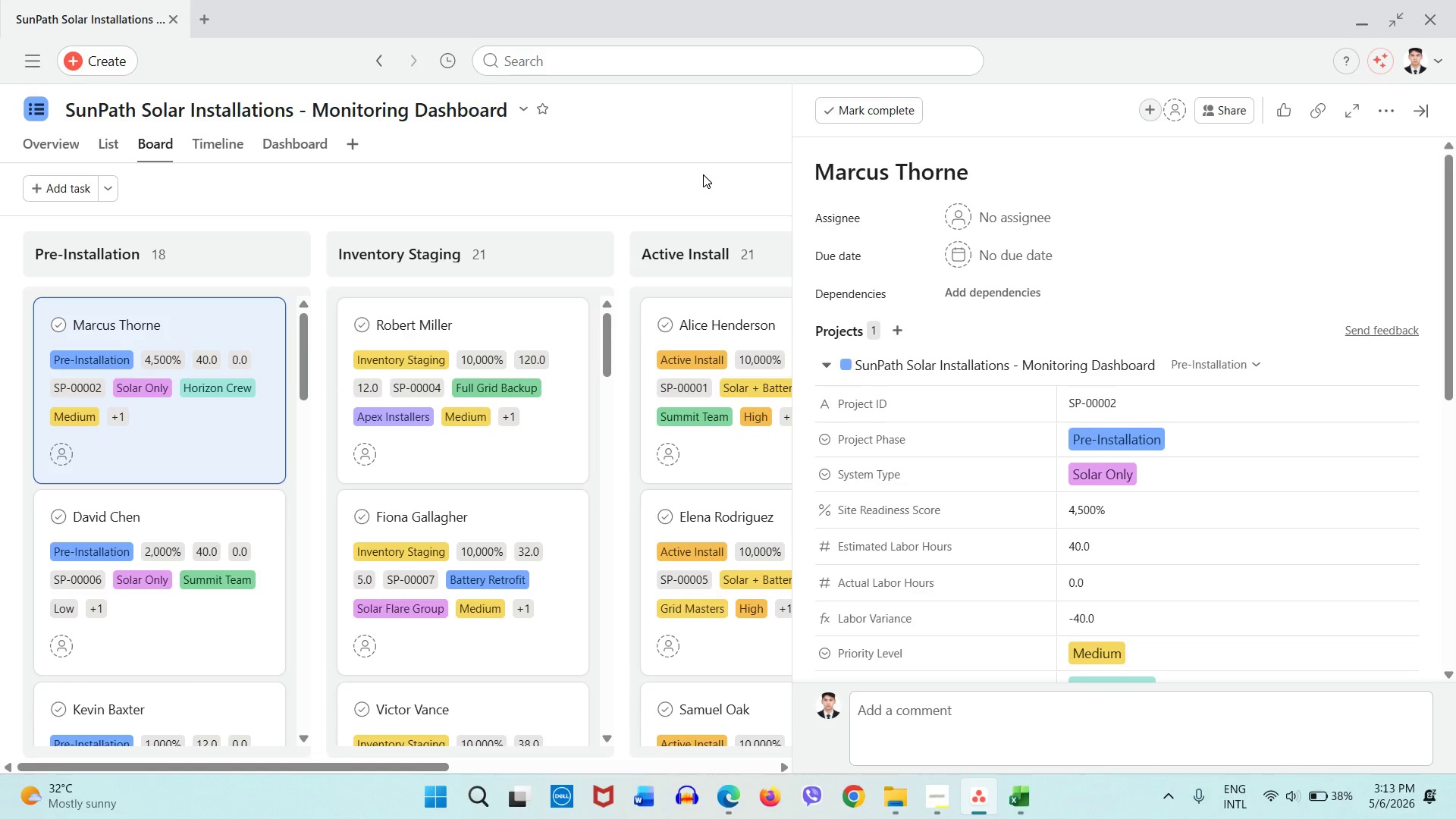 
left_click([703, 174])
 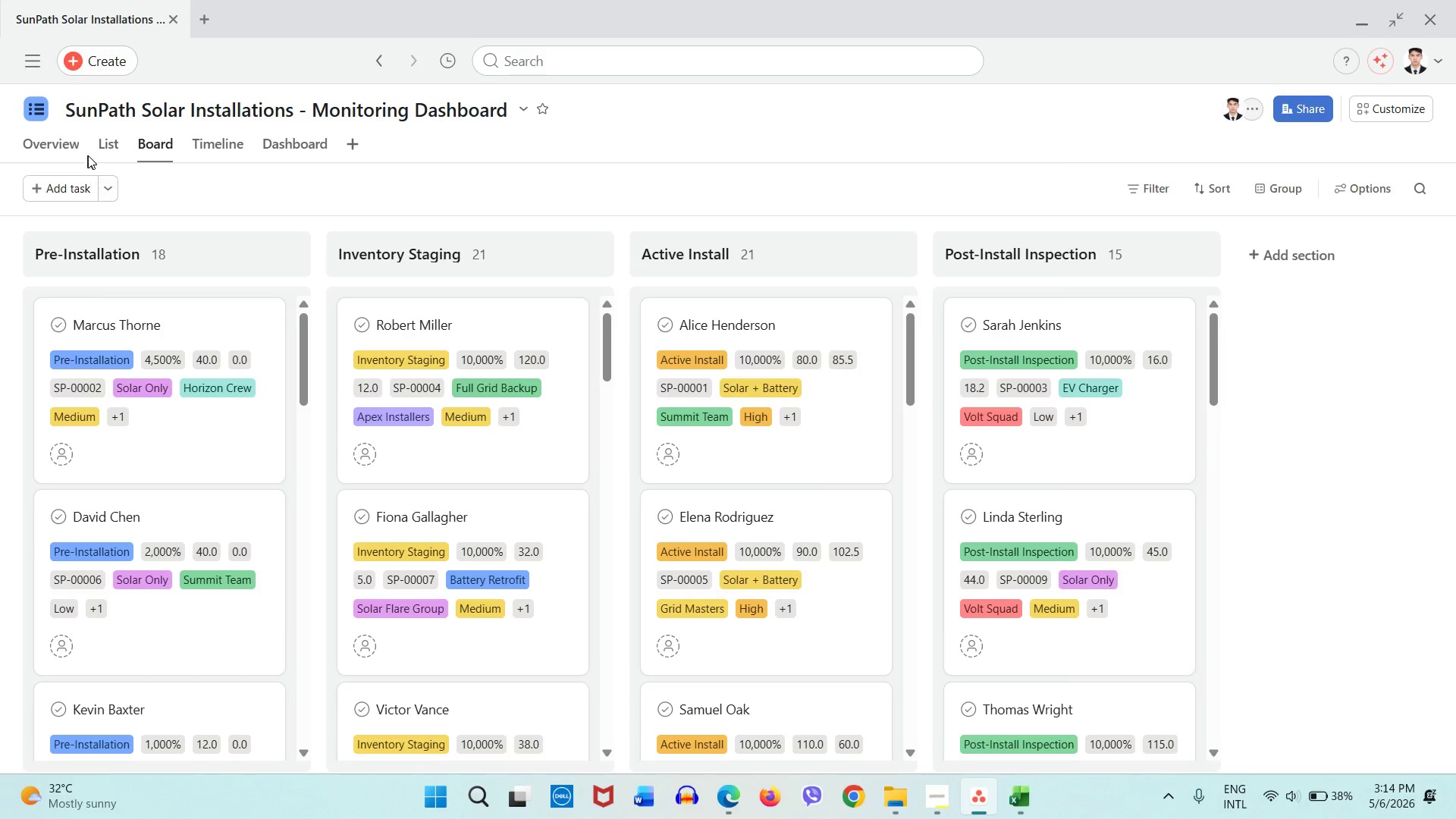 
left_click([112, 143])
 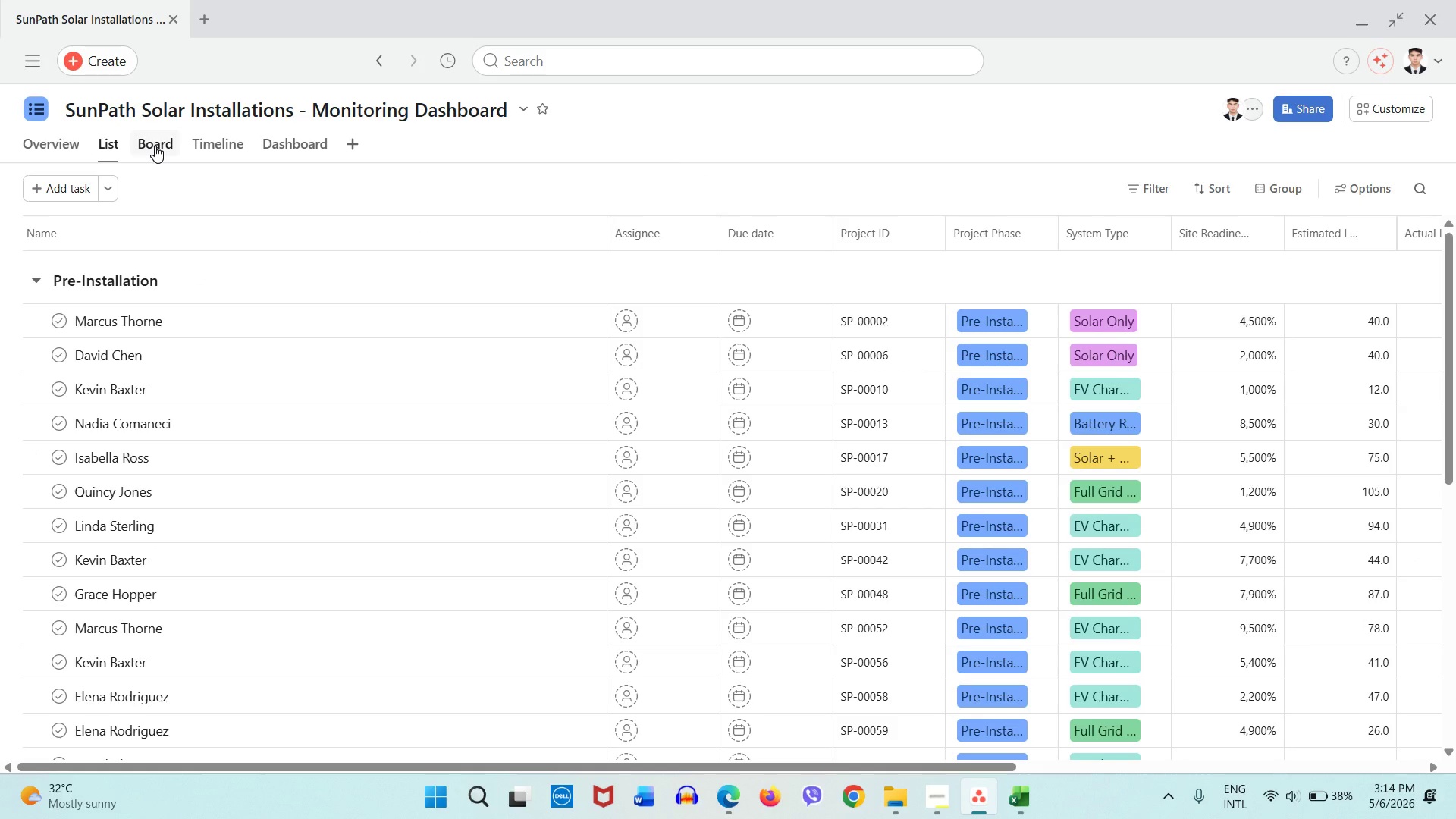 
left_click([155, 146])
 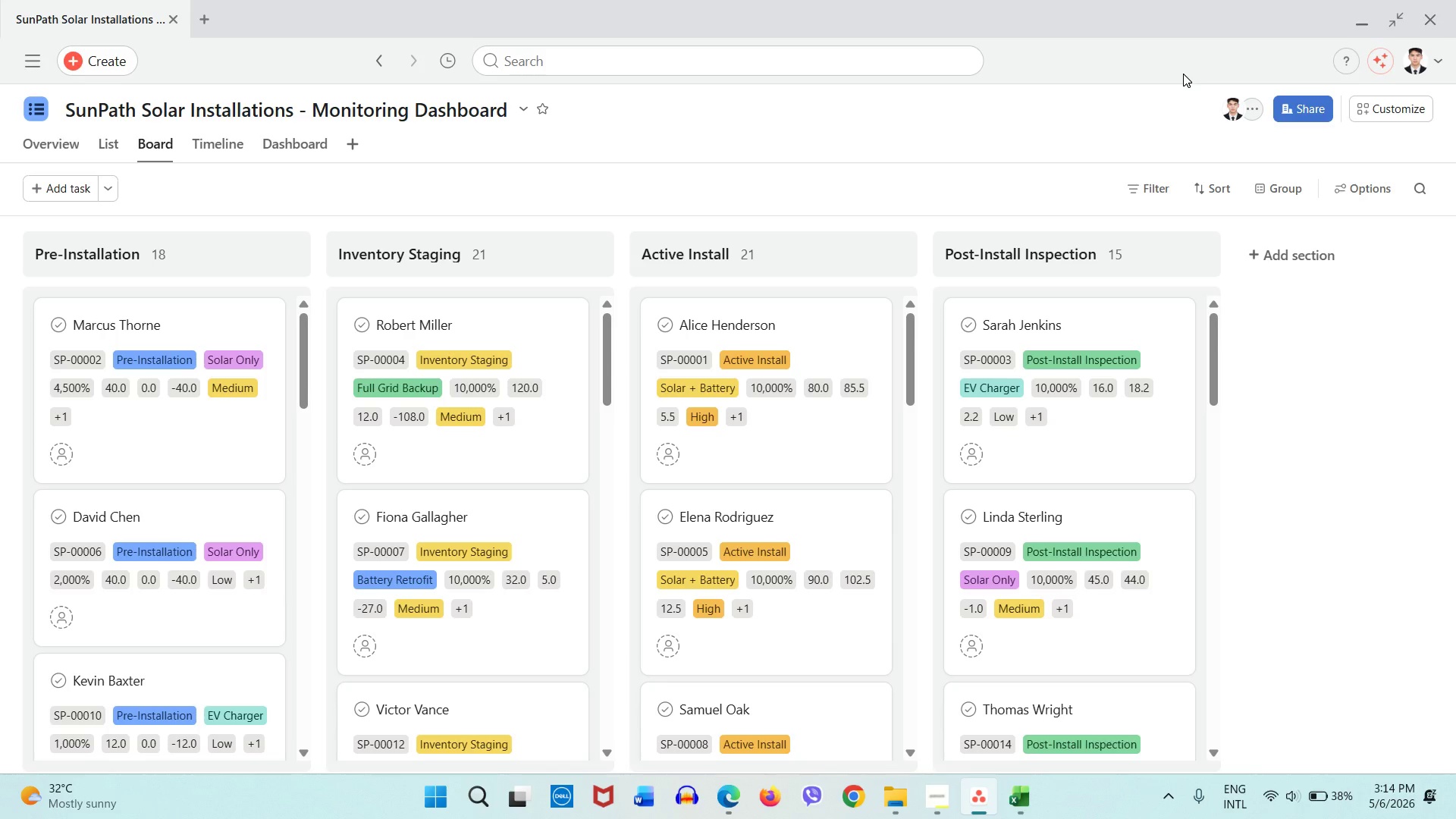 
wait(33.03)
 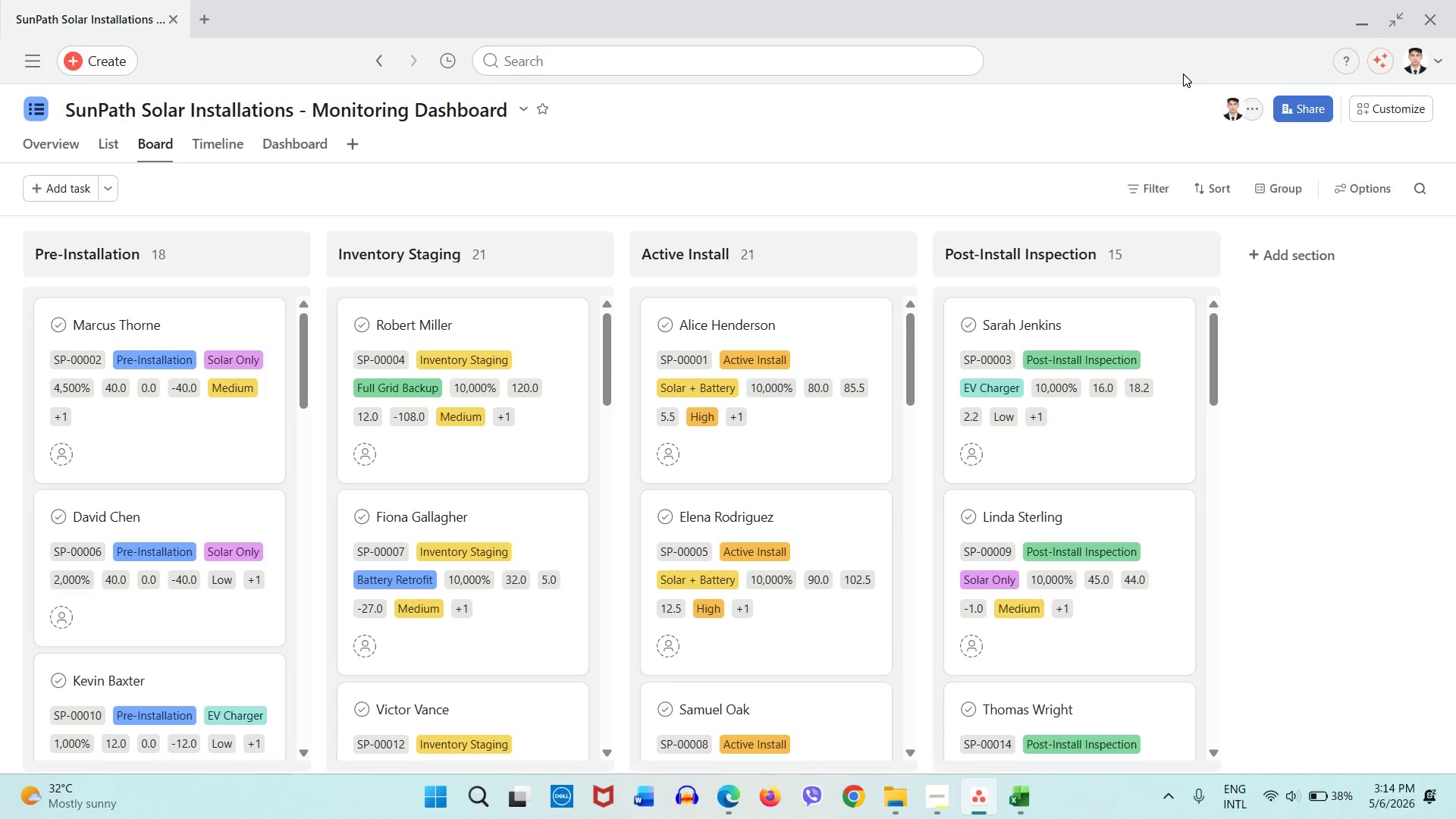 
left_click([1394, 104])
 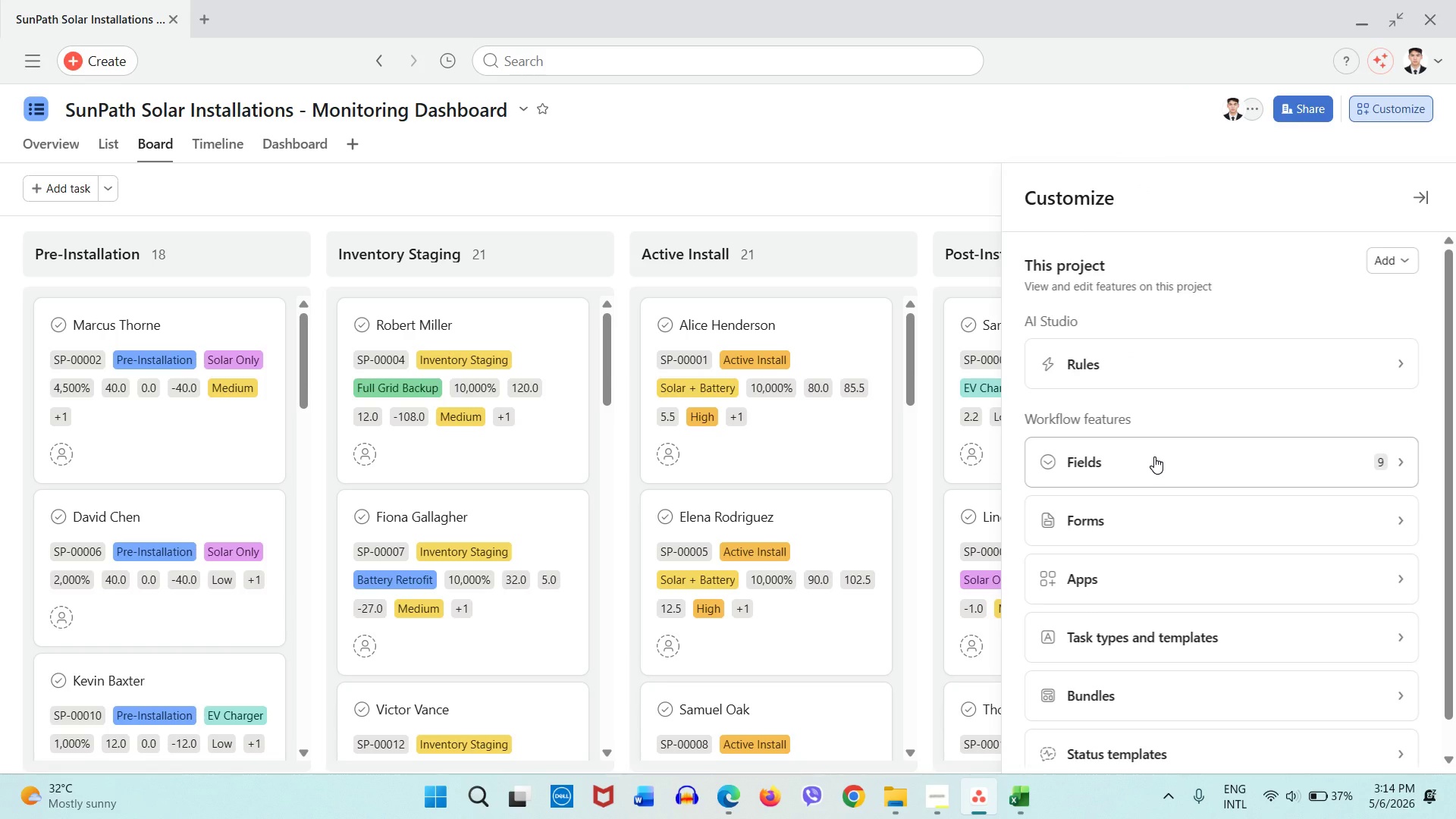 
left_click([882, 179])
 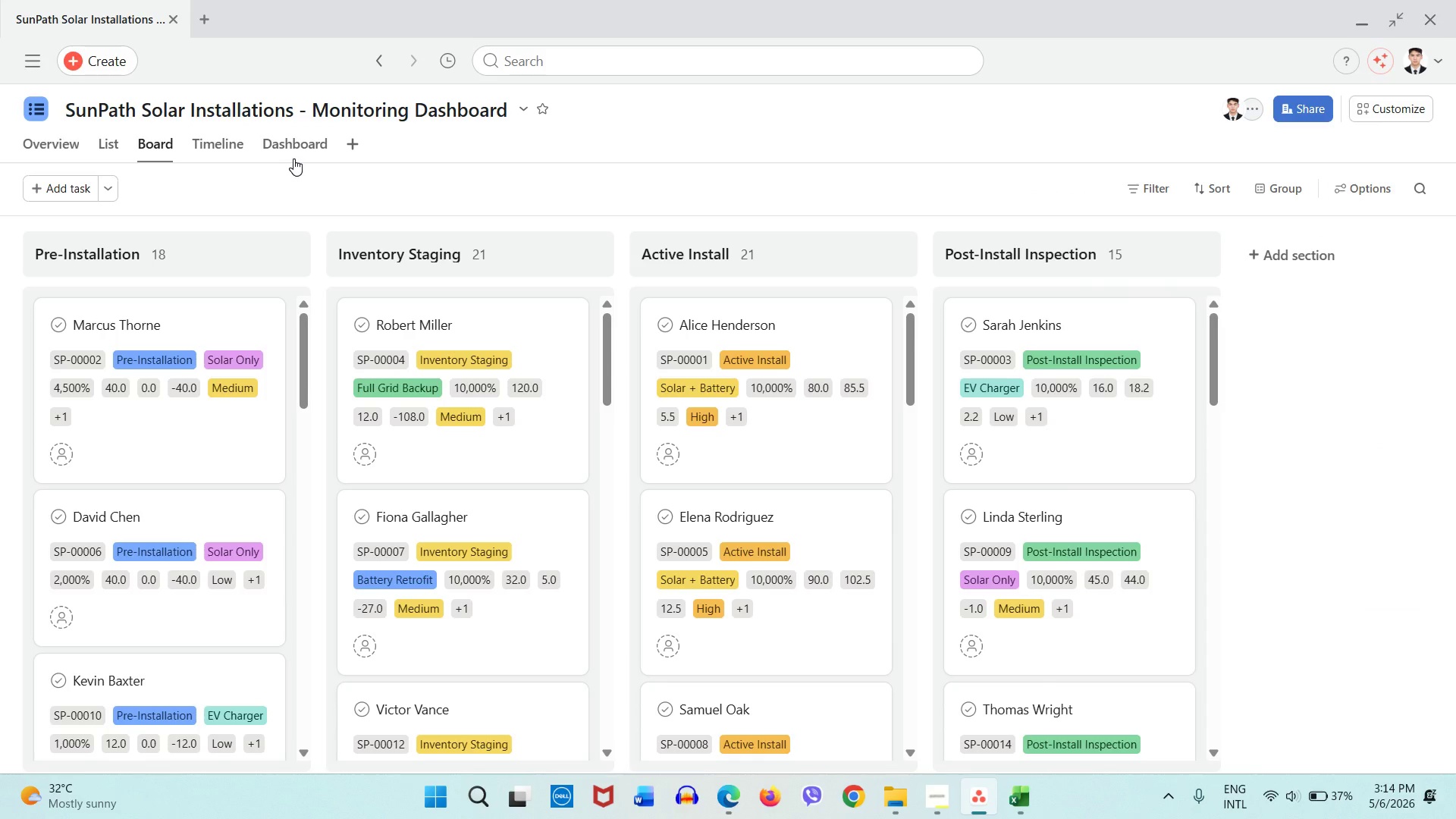 
wait(18.31)
 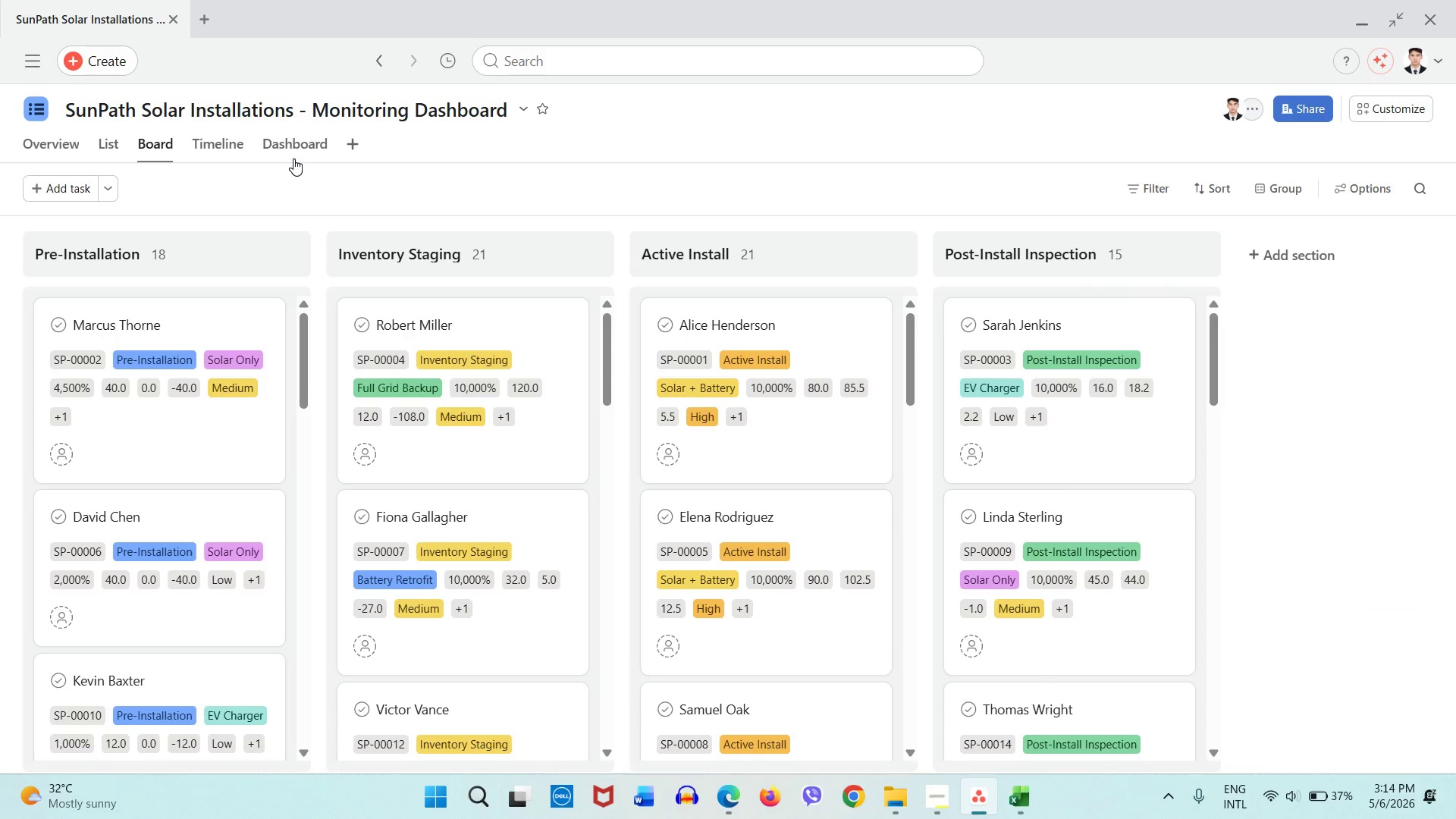 
left_click([383, 146])
 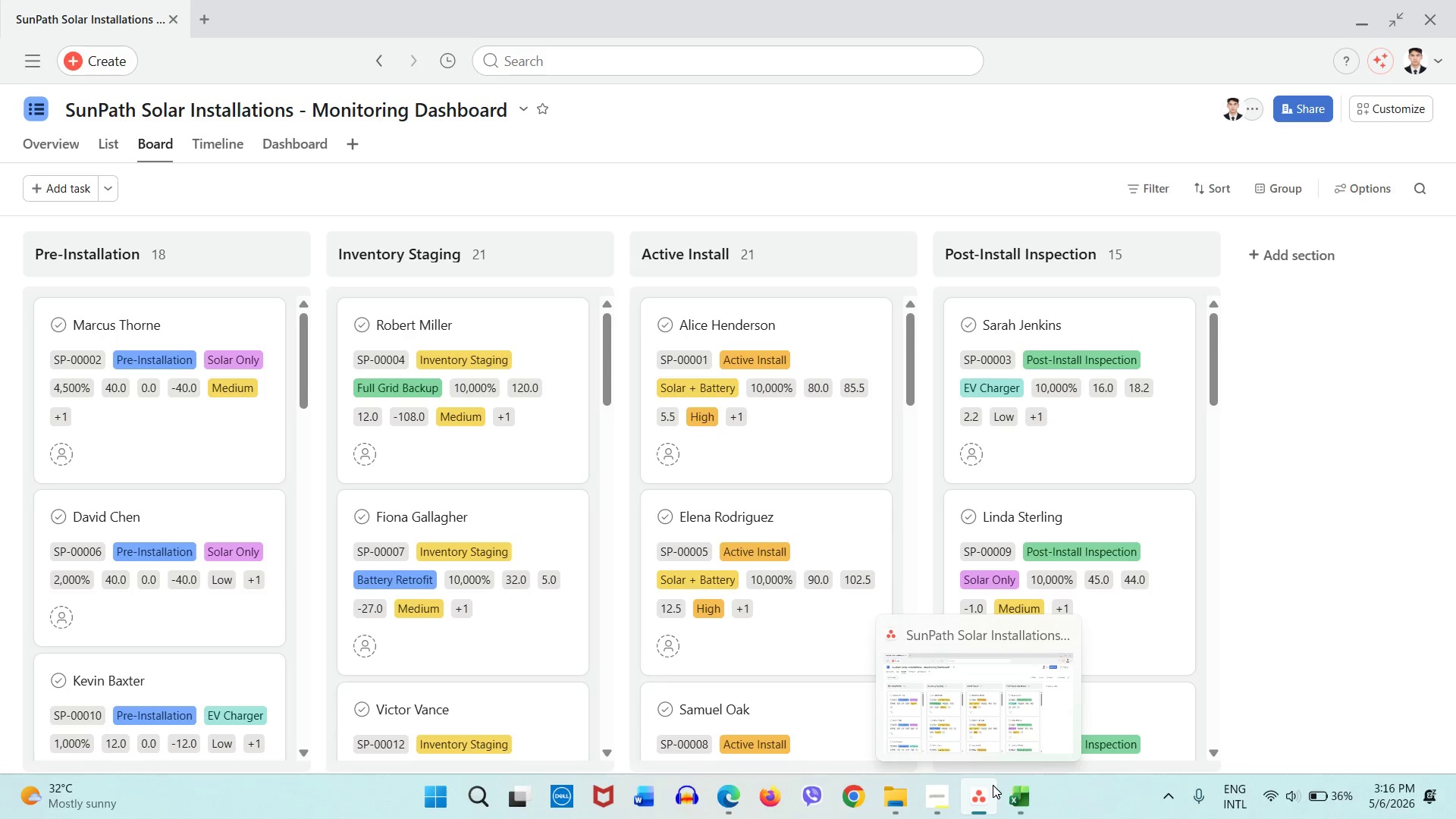 
wait(86.56)
 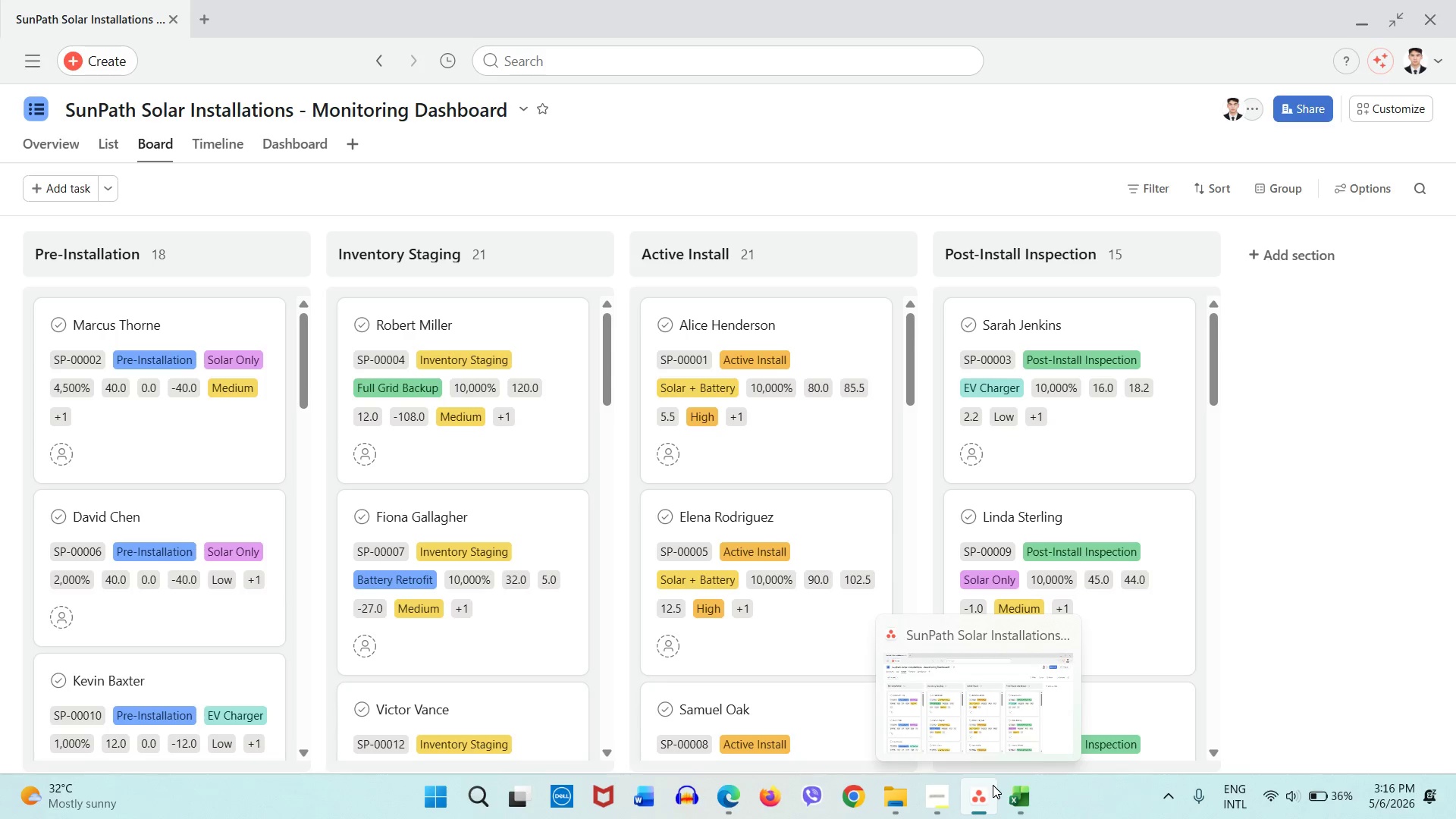 
left_click([1257, 535])
 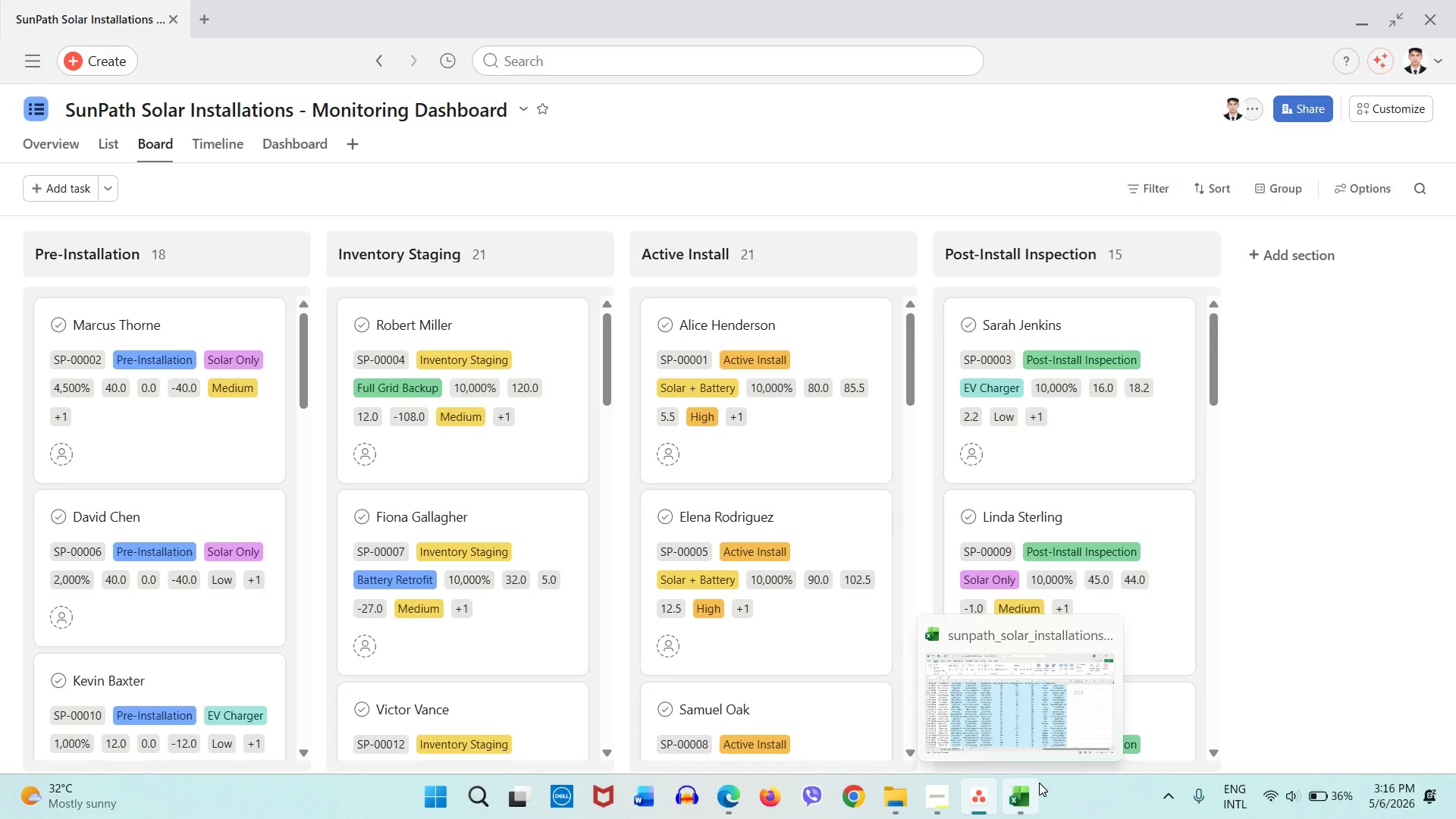 
wait(6.12)
 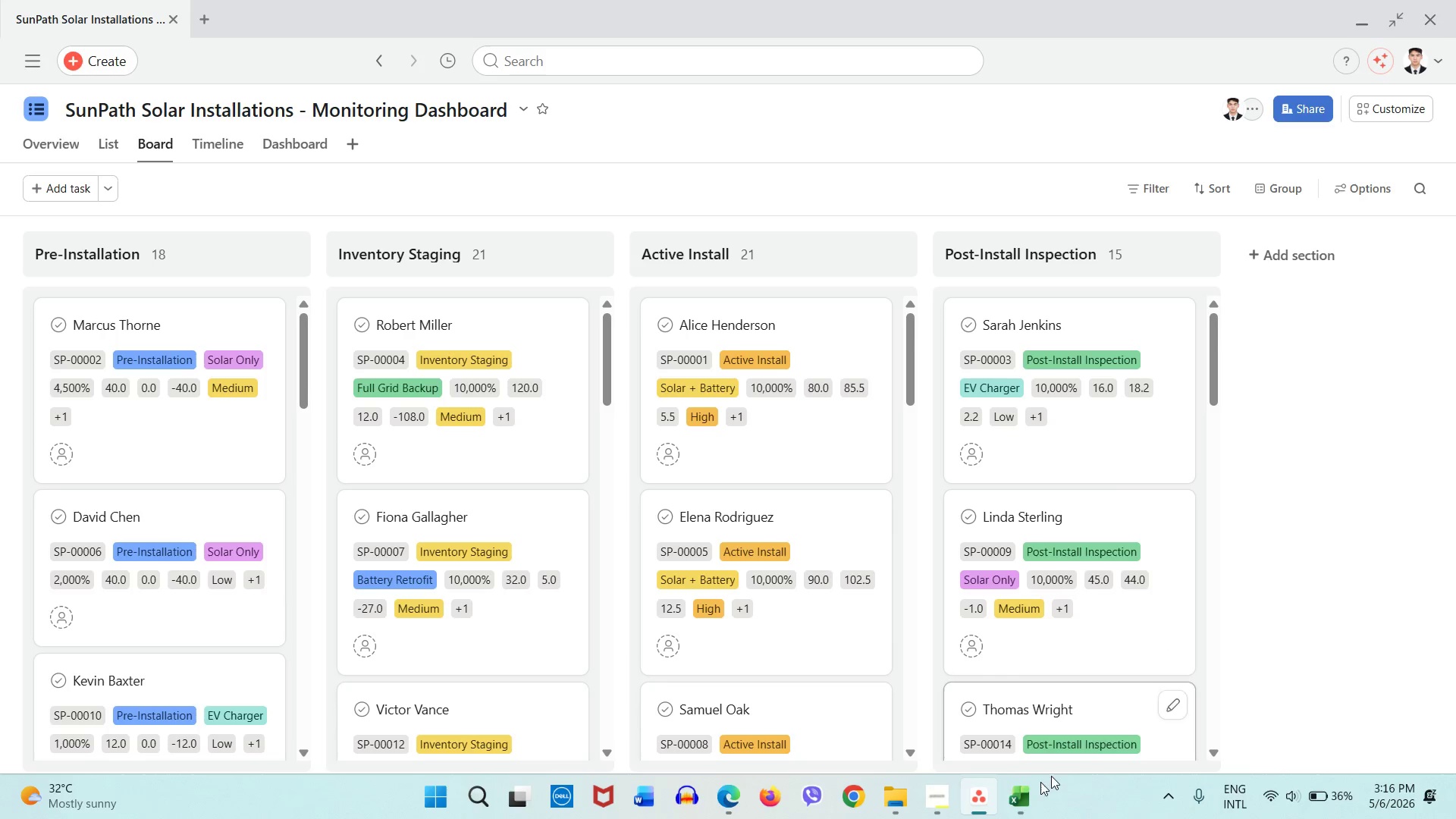 
left_click([1037, 791])
 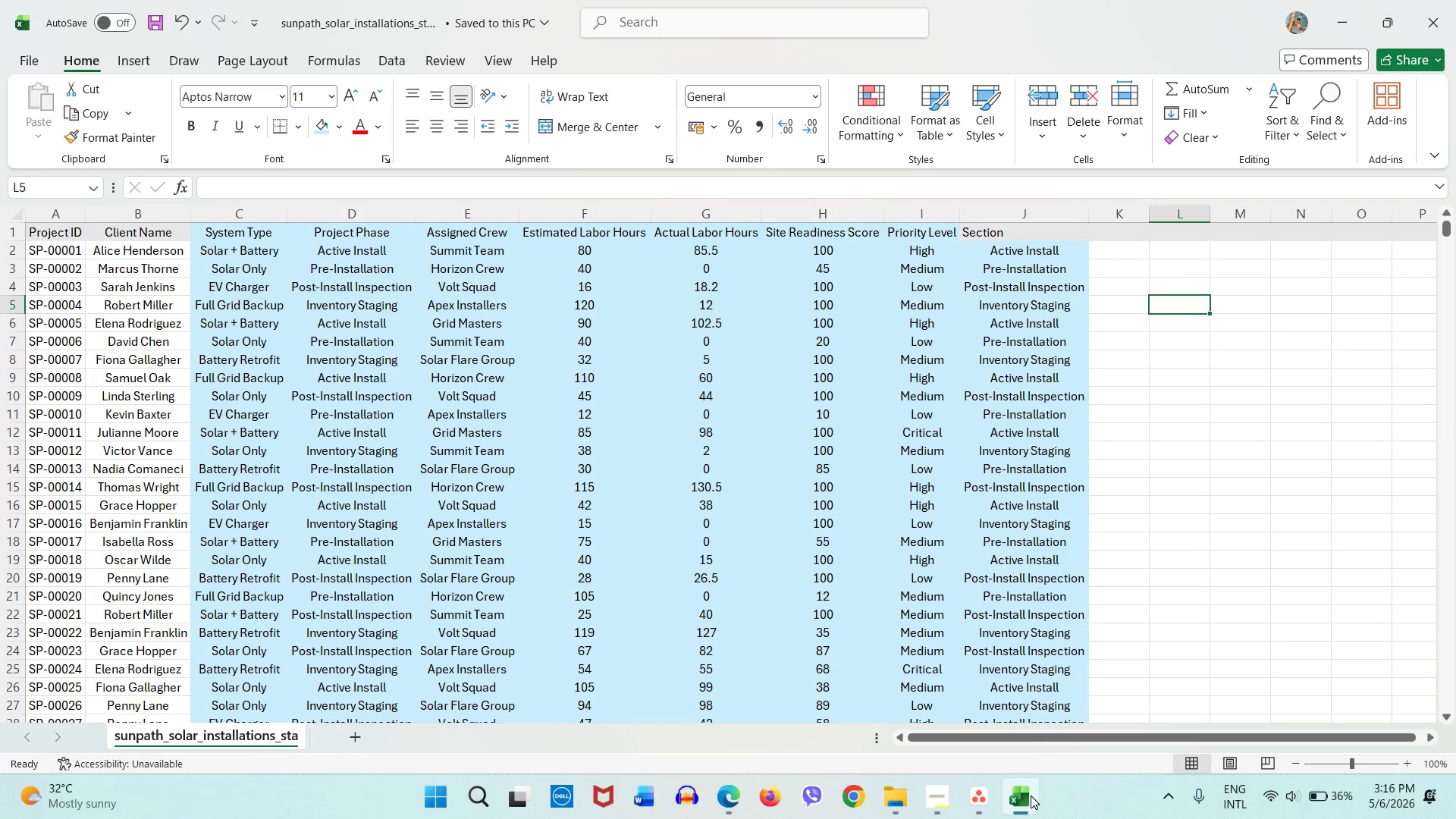 
left_click([1031, 795])
 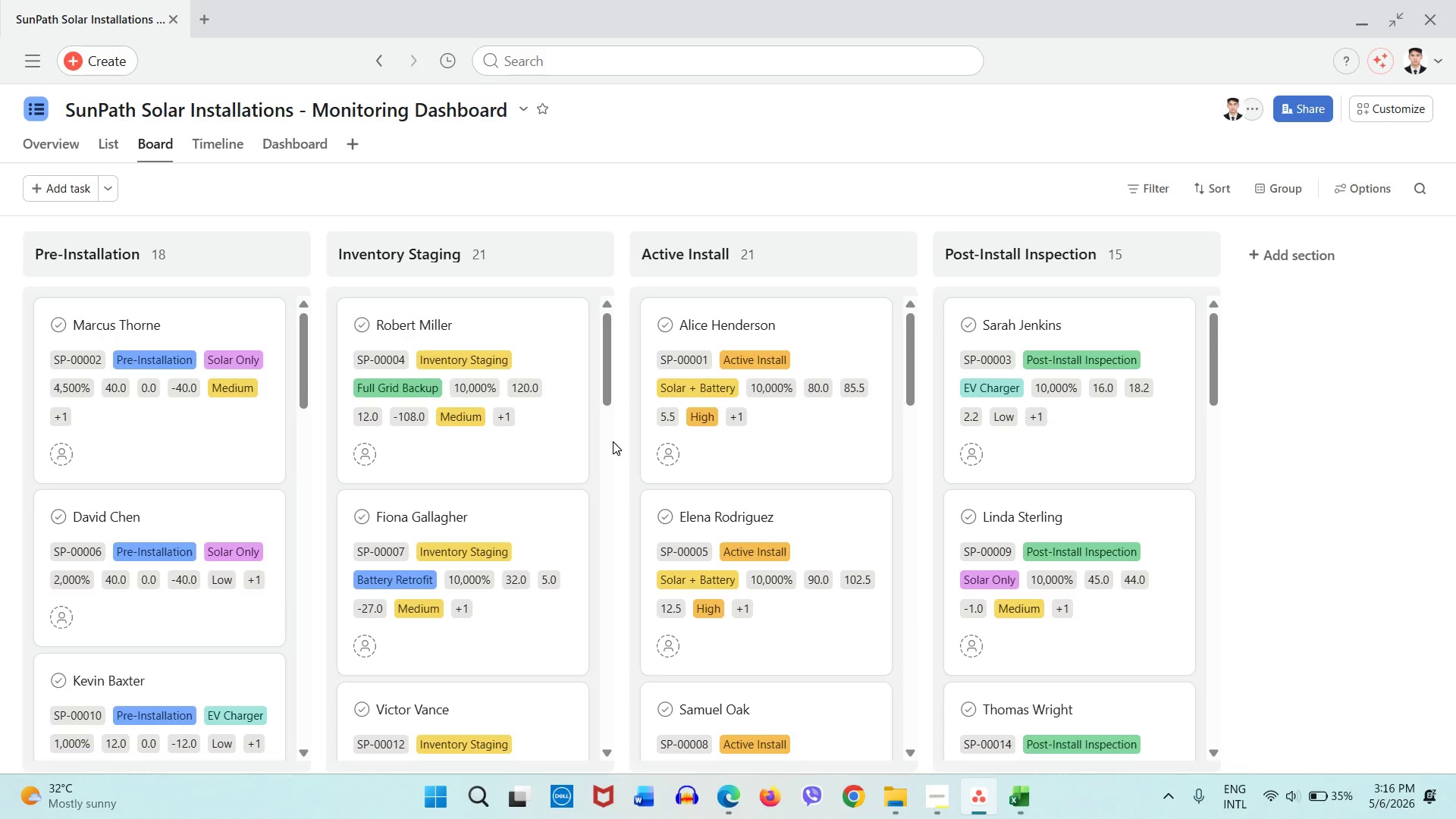 
wait(19.89)
 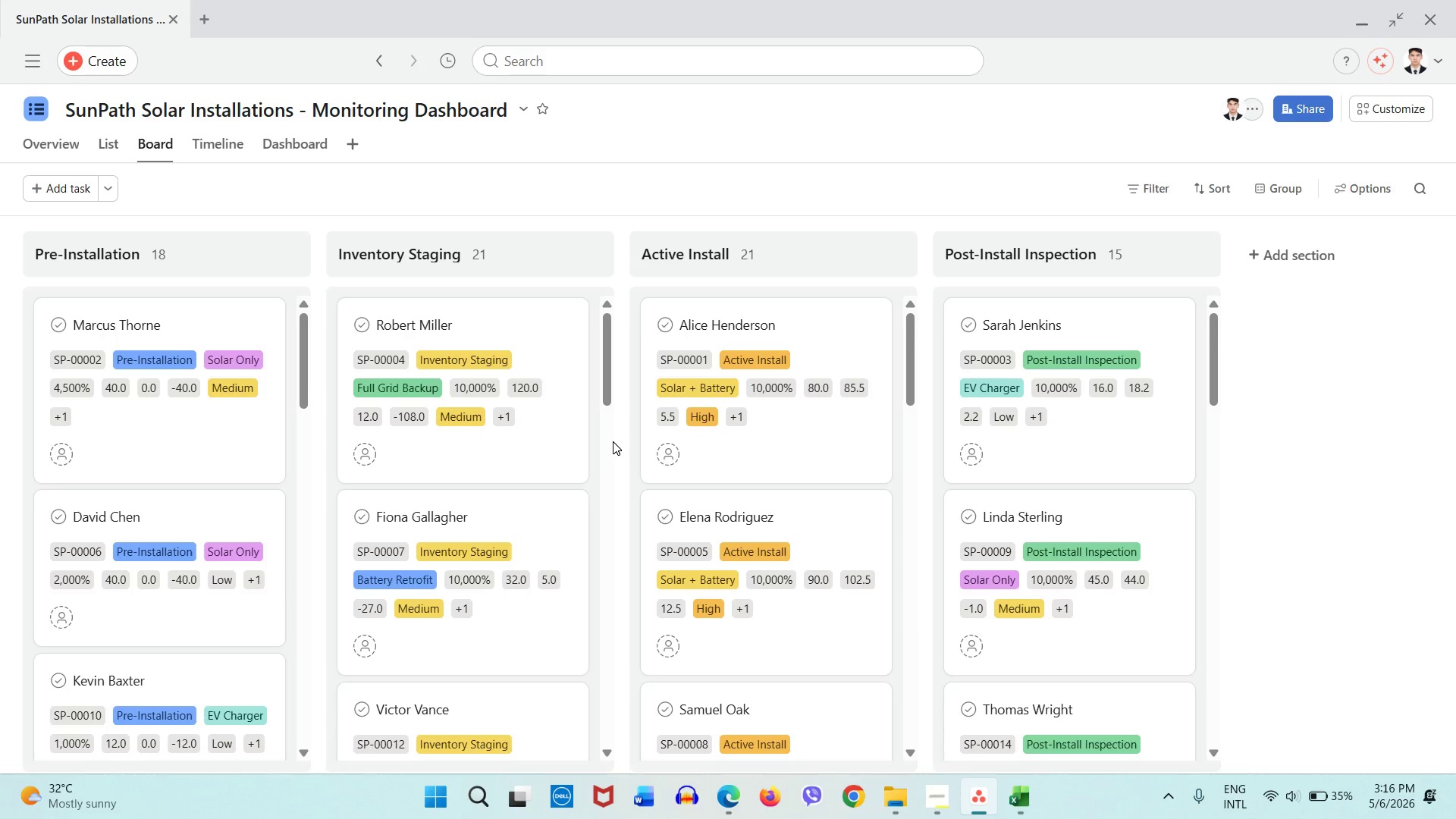 
left_click([1019, 792])
 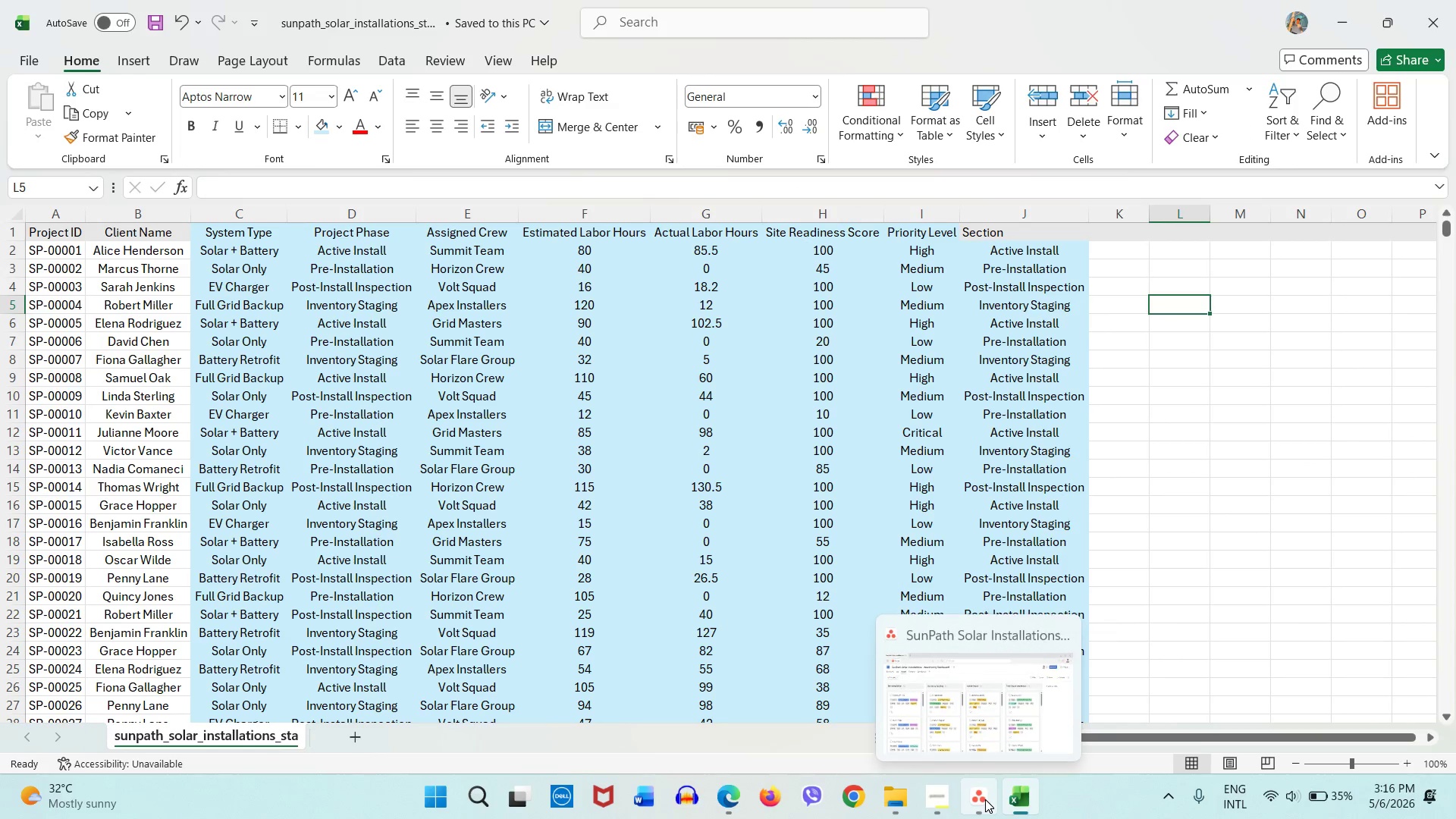 
left_click([985, 799])
 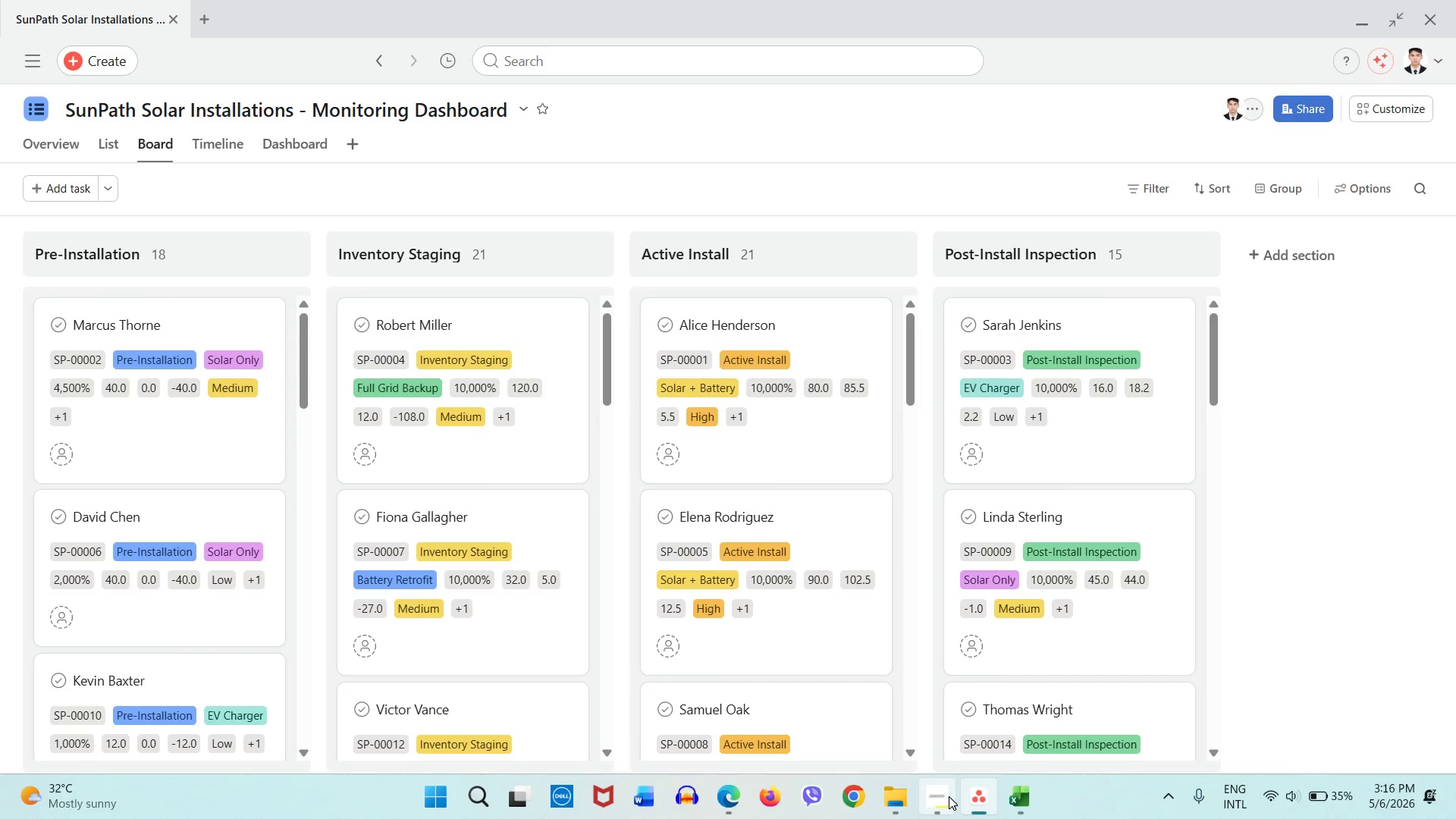 
left_click([949, 796])